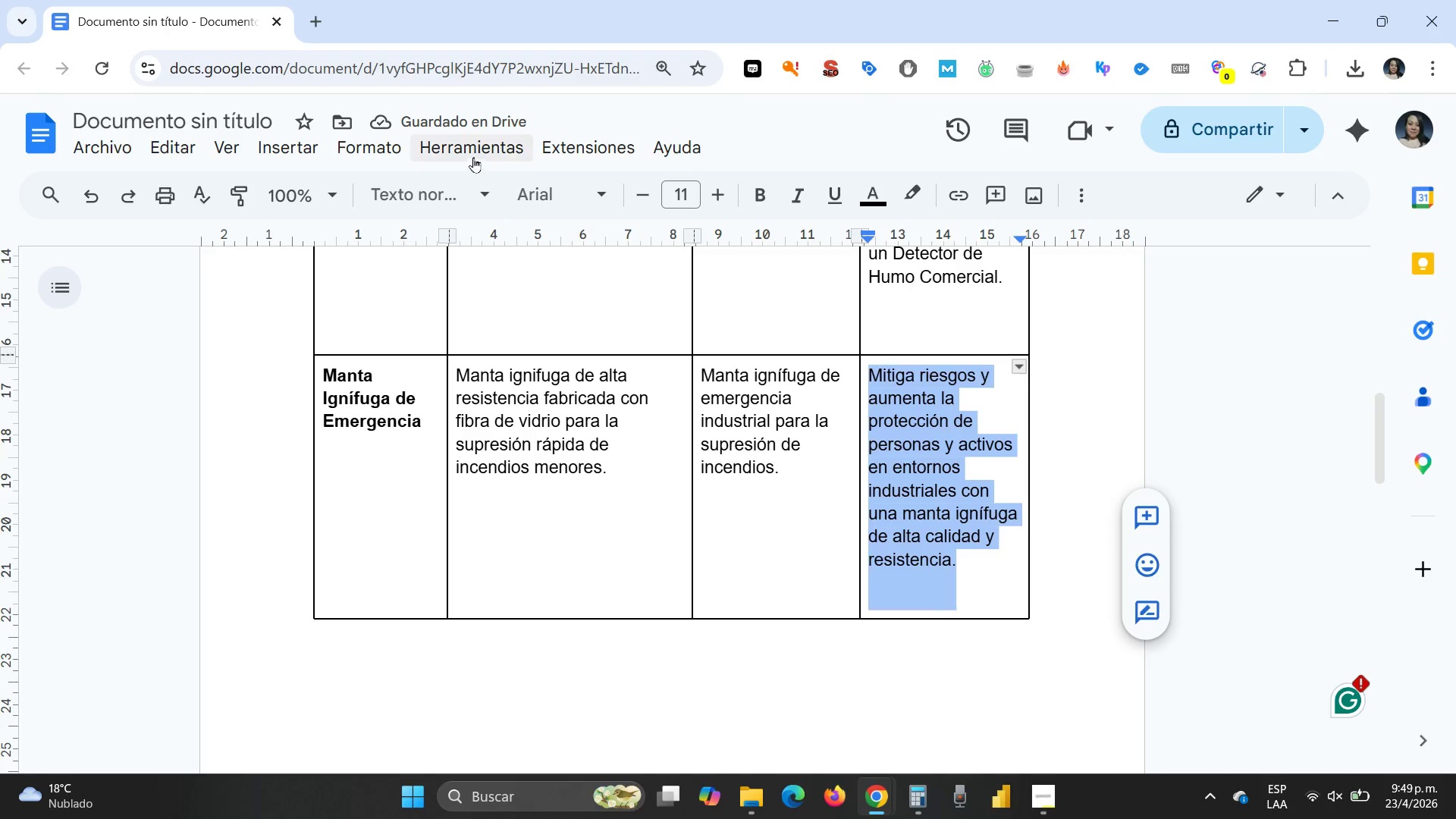 
left_click([471, 145])
 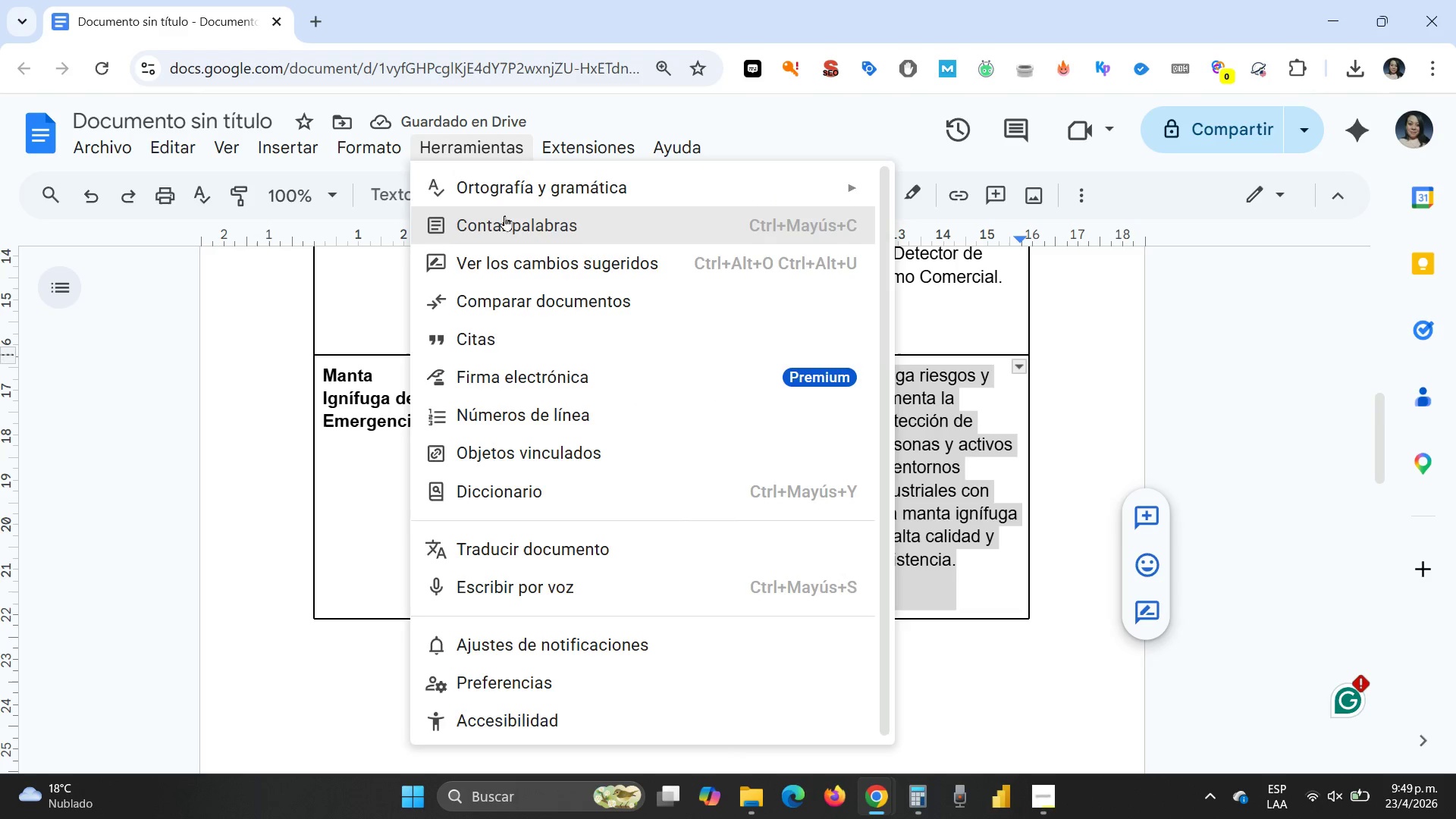 
left_click([504, 215])
 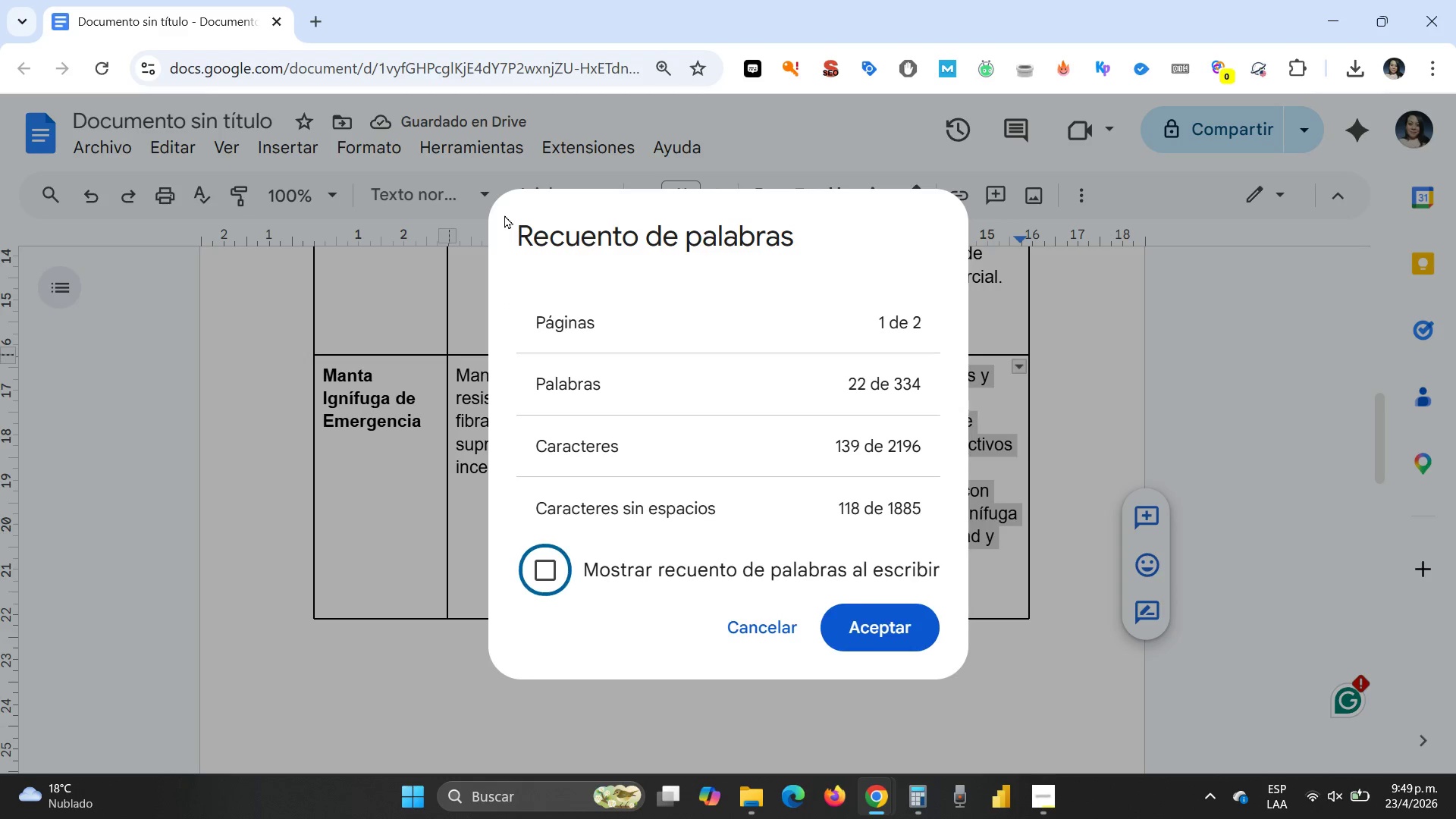 
key(Escape)
 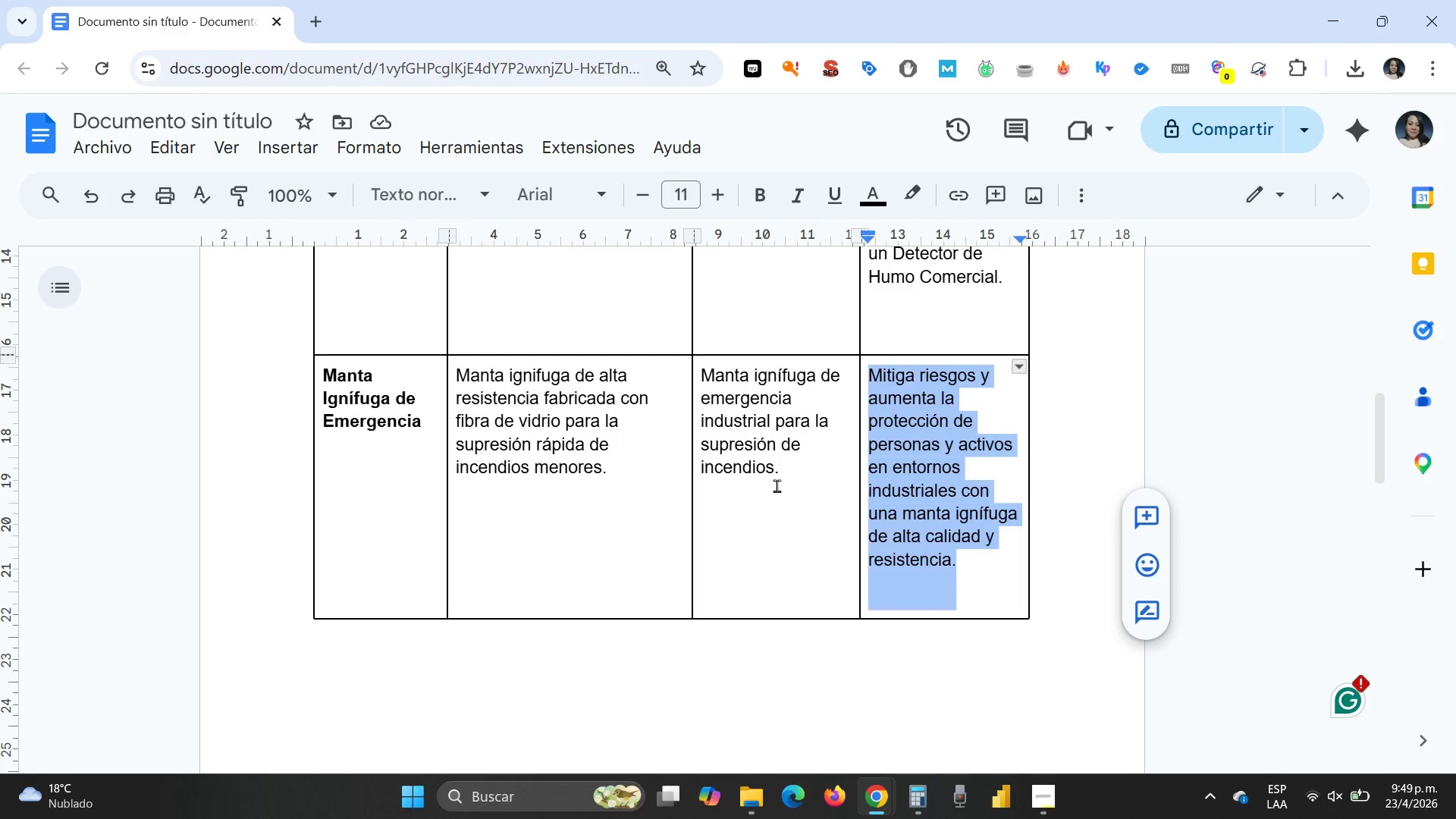 
left_click([777, 485])
 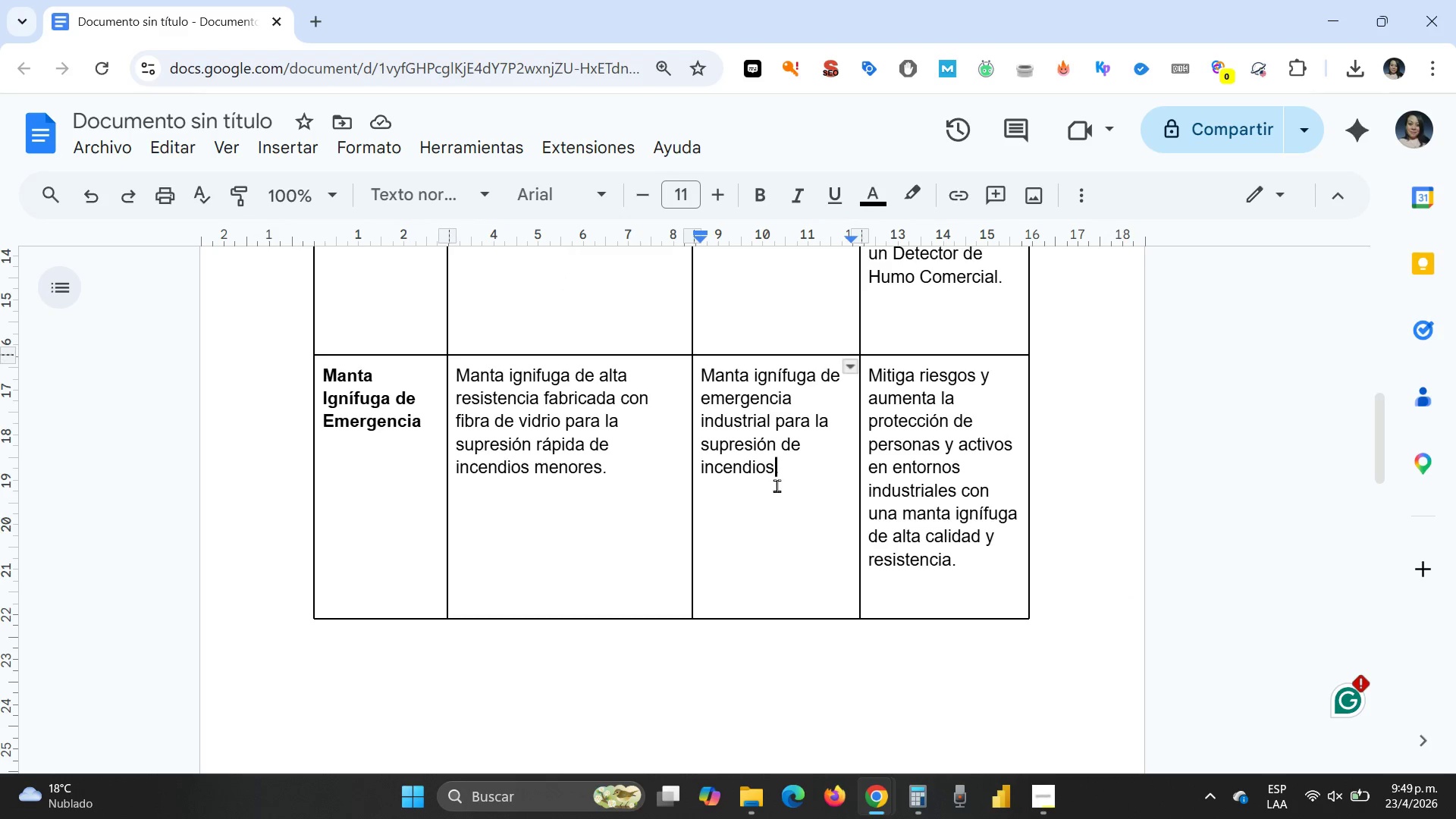 
scroll: coordinate [779, 485], scroll_direction: down, amount: 6.0
 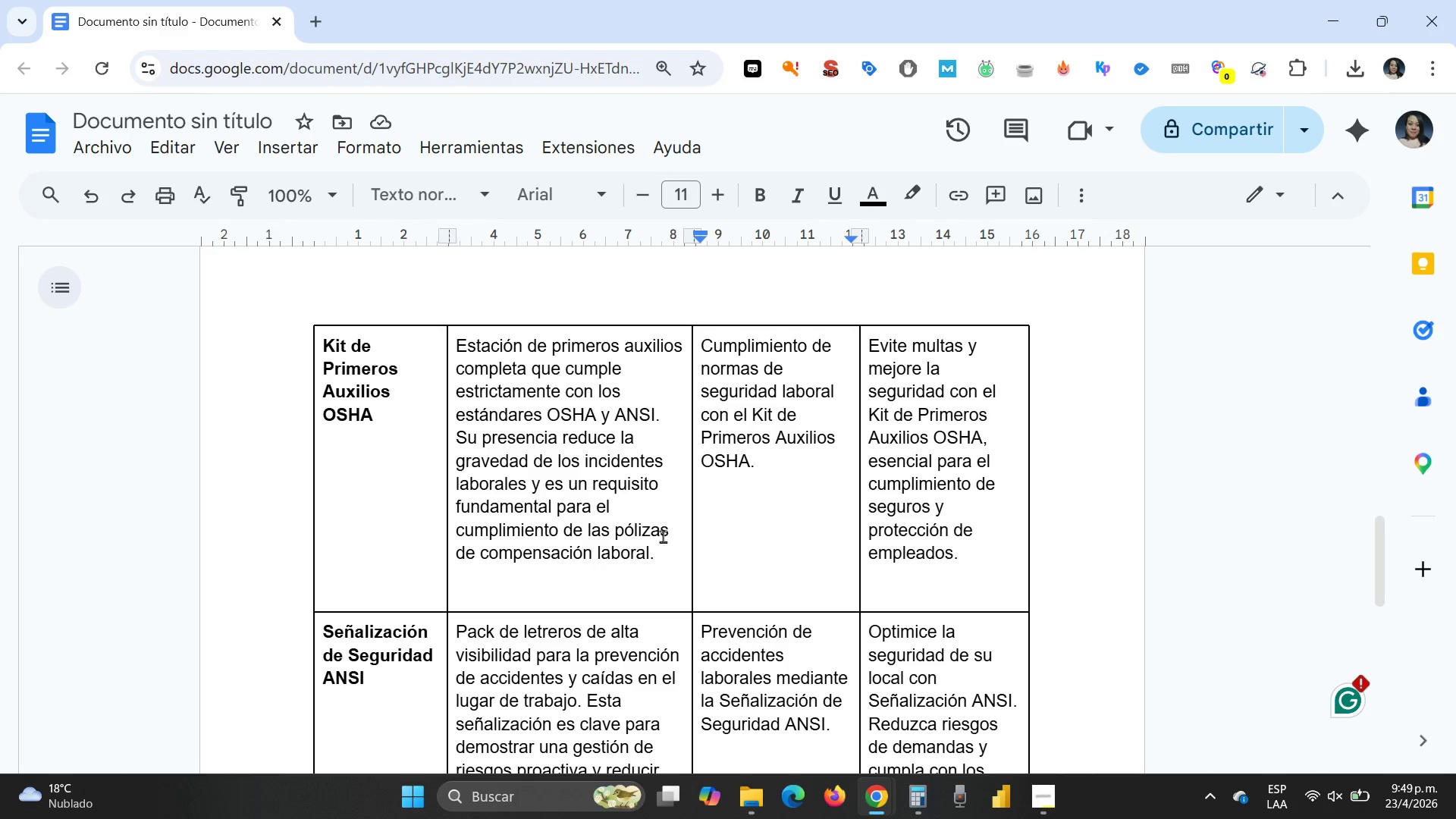 
left_click([663, 563])
 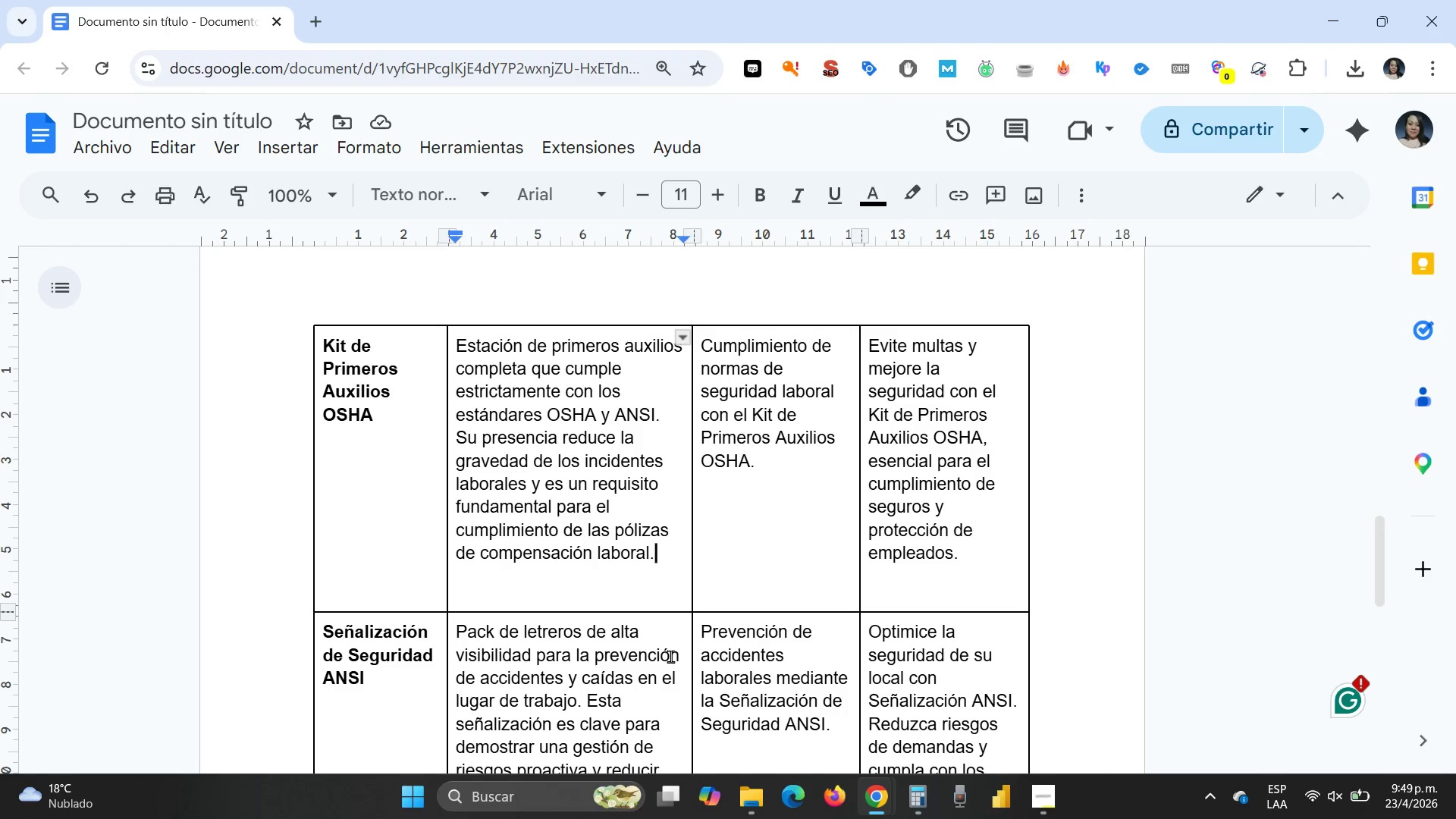 
key(Enter)
 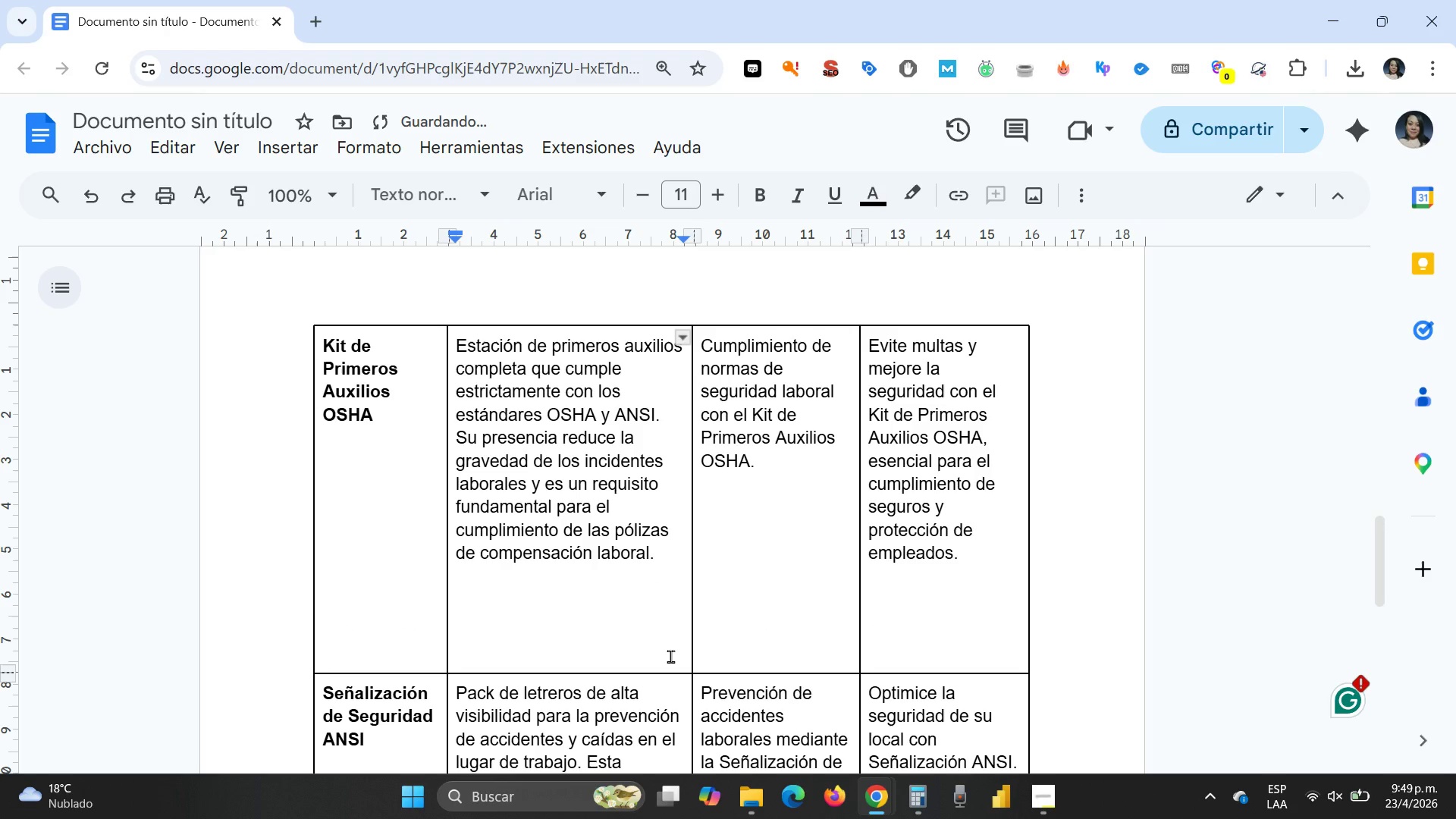 
type(Kit de primeros auxilios )
 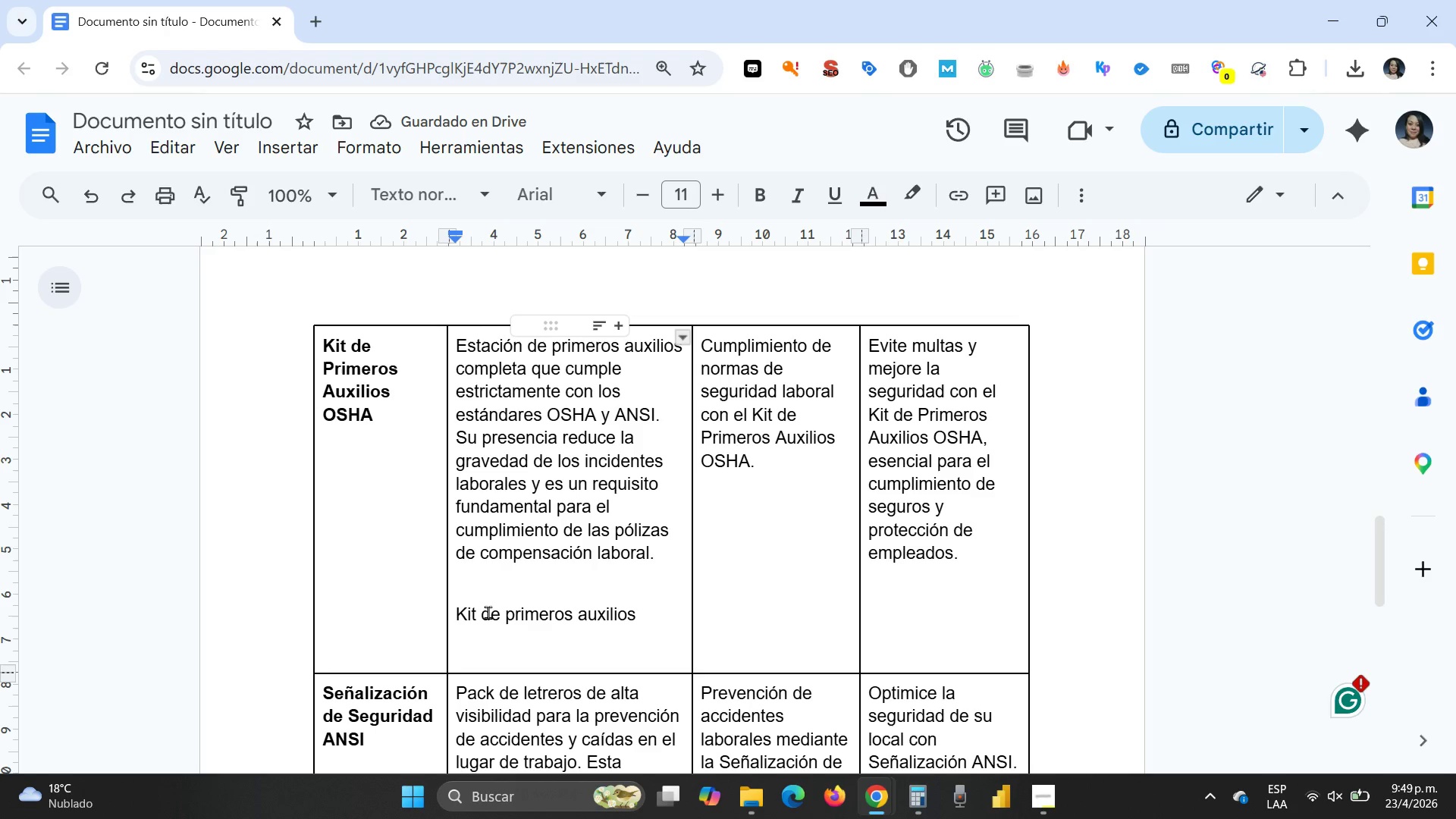 
left_click([482, 607])
 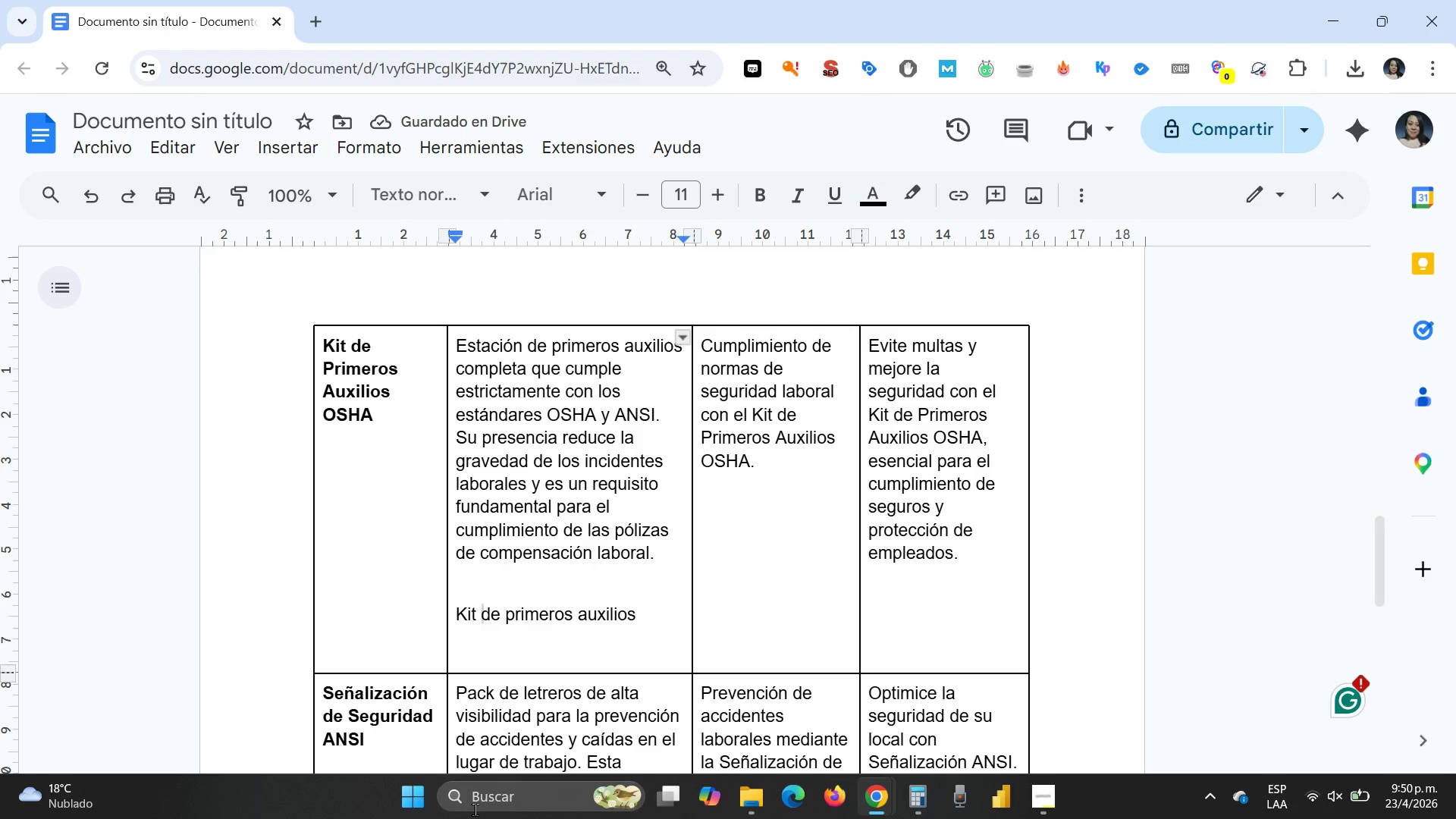 
type(comople)
key(Backspace)
key(Backspace)
key(Backspace)
key(Backspace)
type(pleto )
 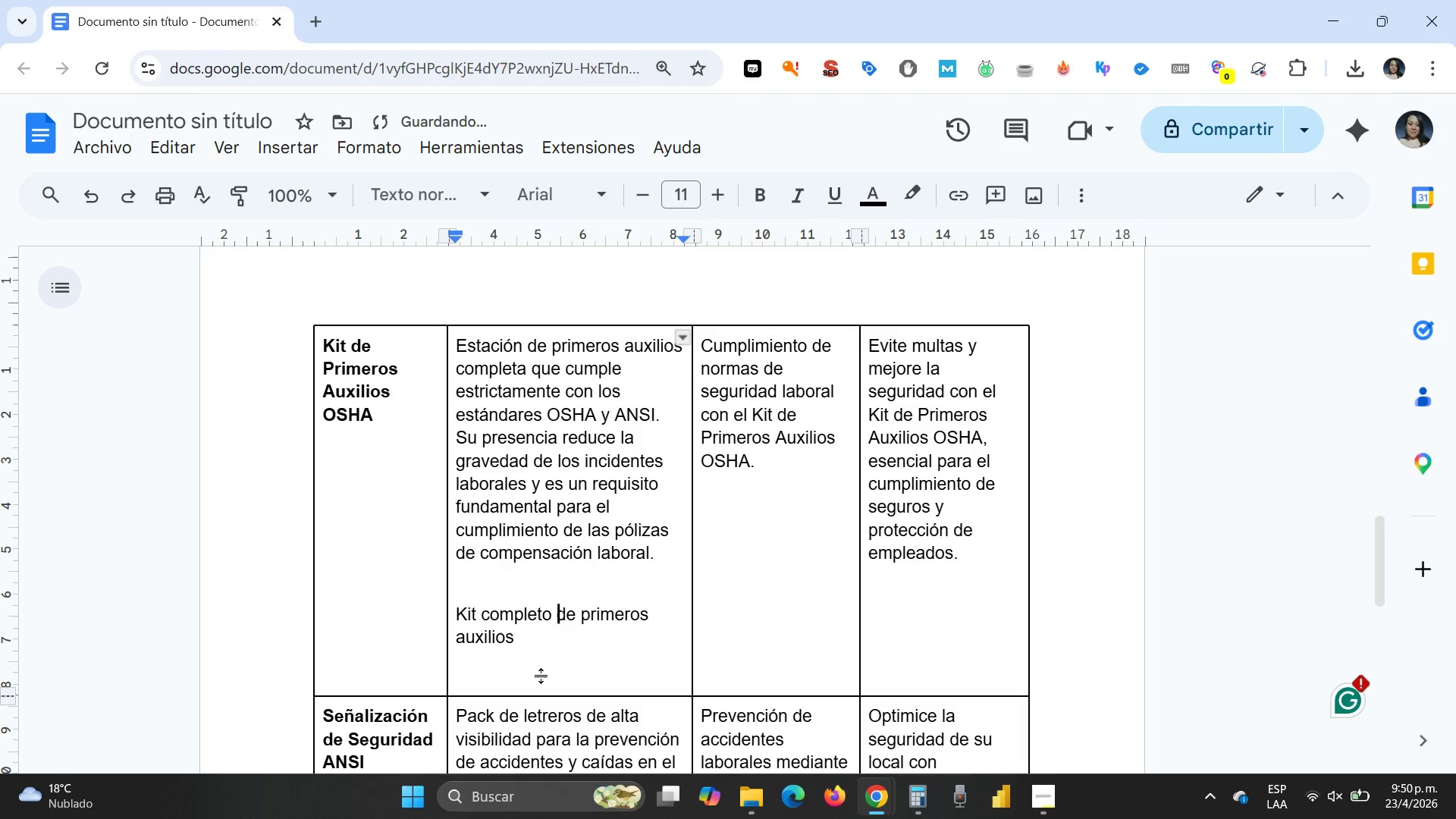 
left_click([541, 647])
 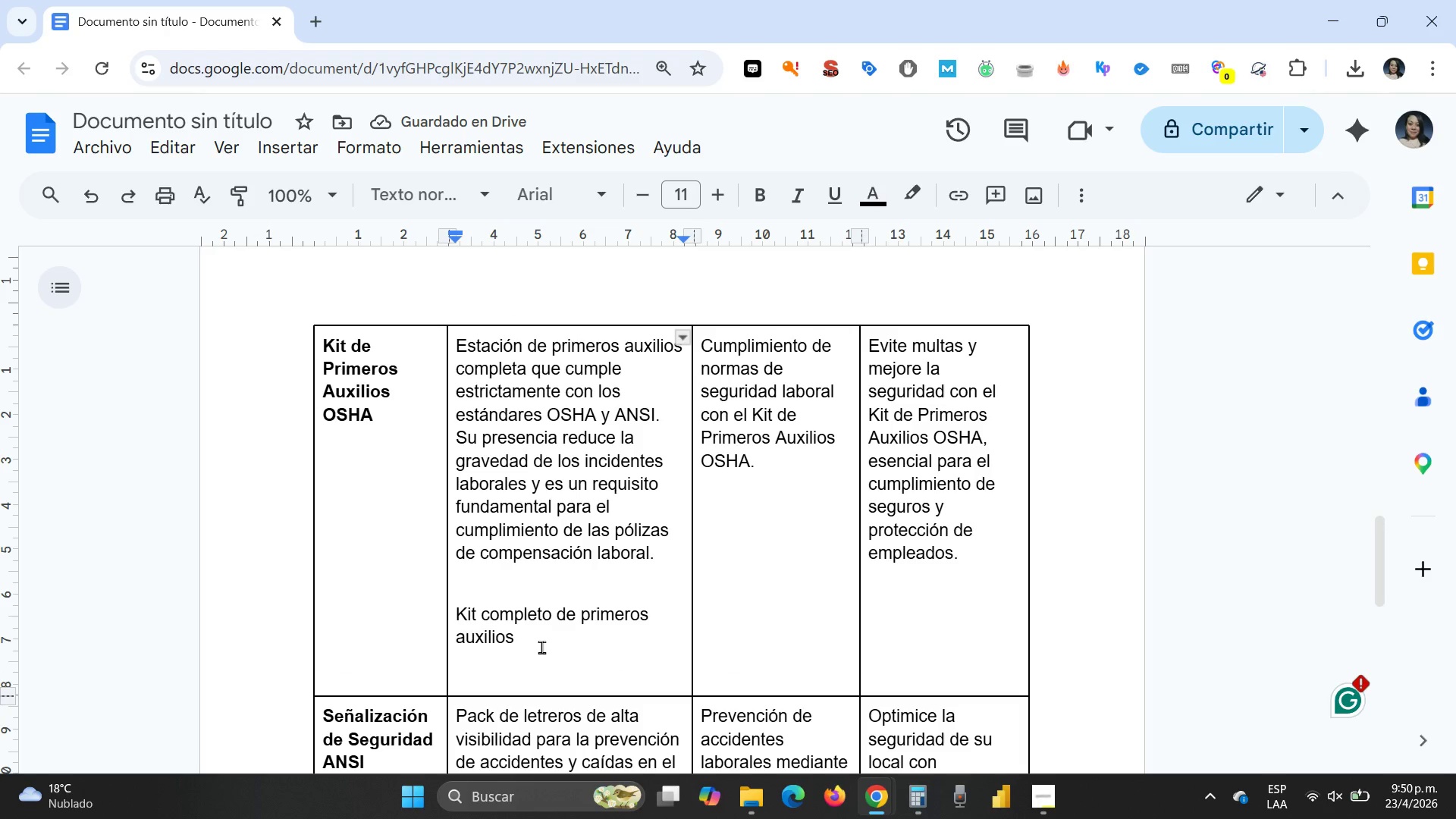 
type(para cumplir con los est;andares OSHA y ANSIU)
key(Backspace)
key(Backspace)
type(I.)
 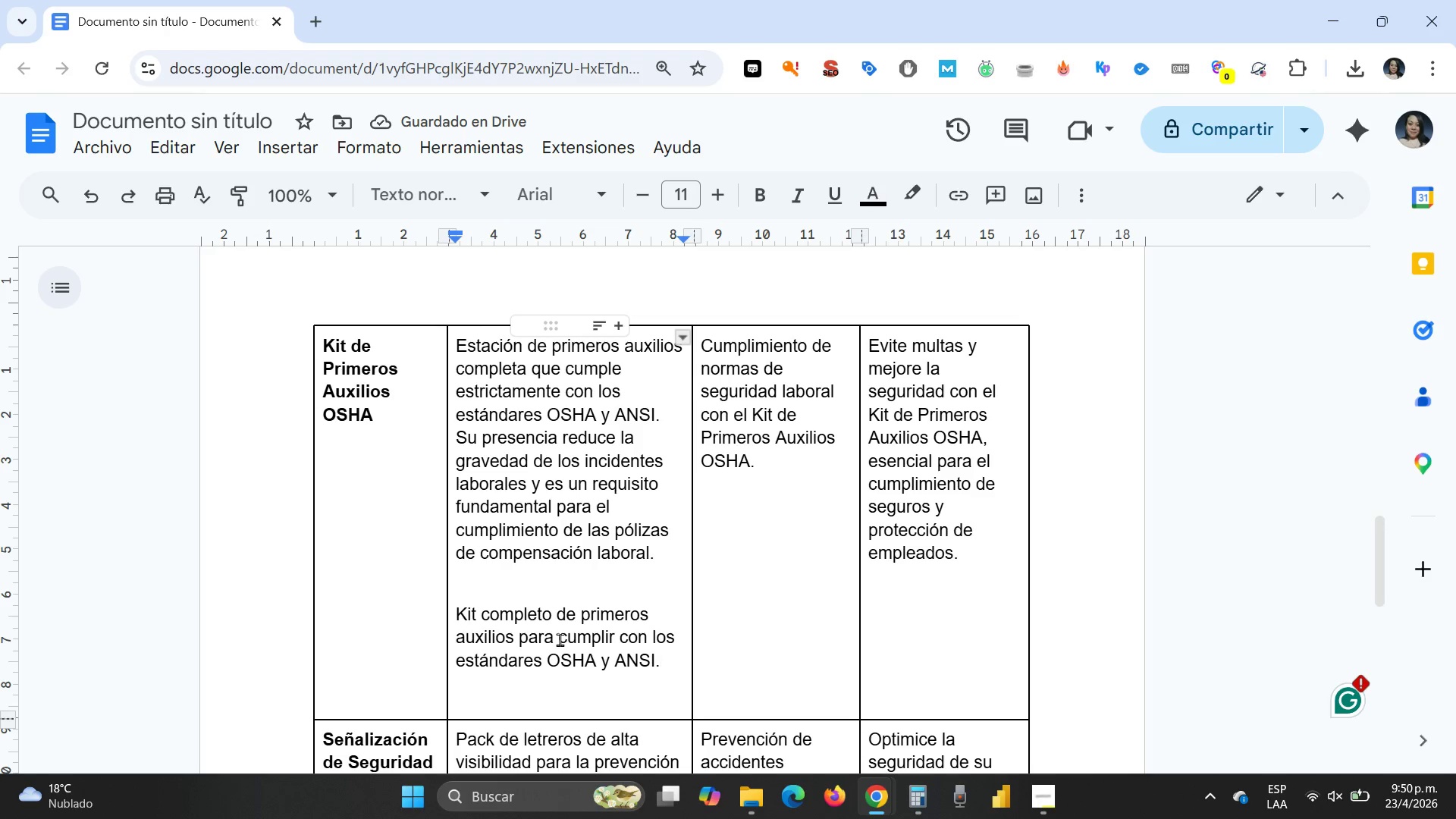 
left_click_drag(start_coordinate=[560, 639], to_coordinate=[655, 642])
 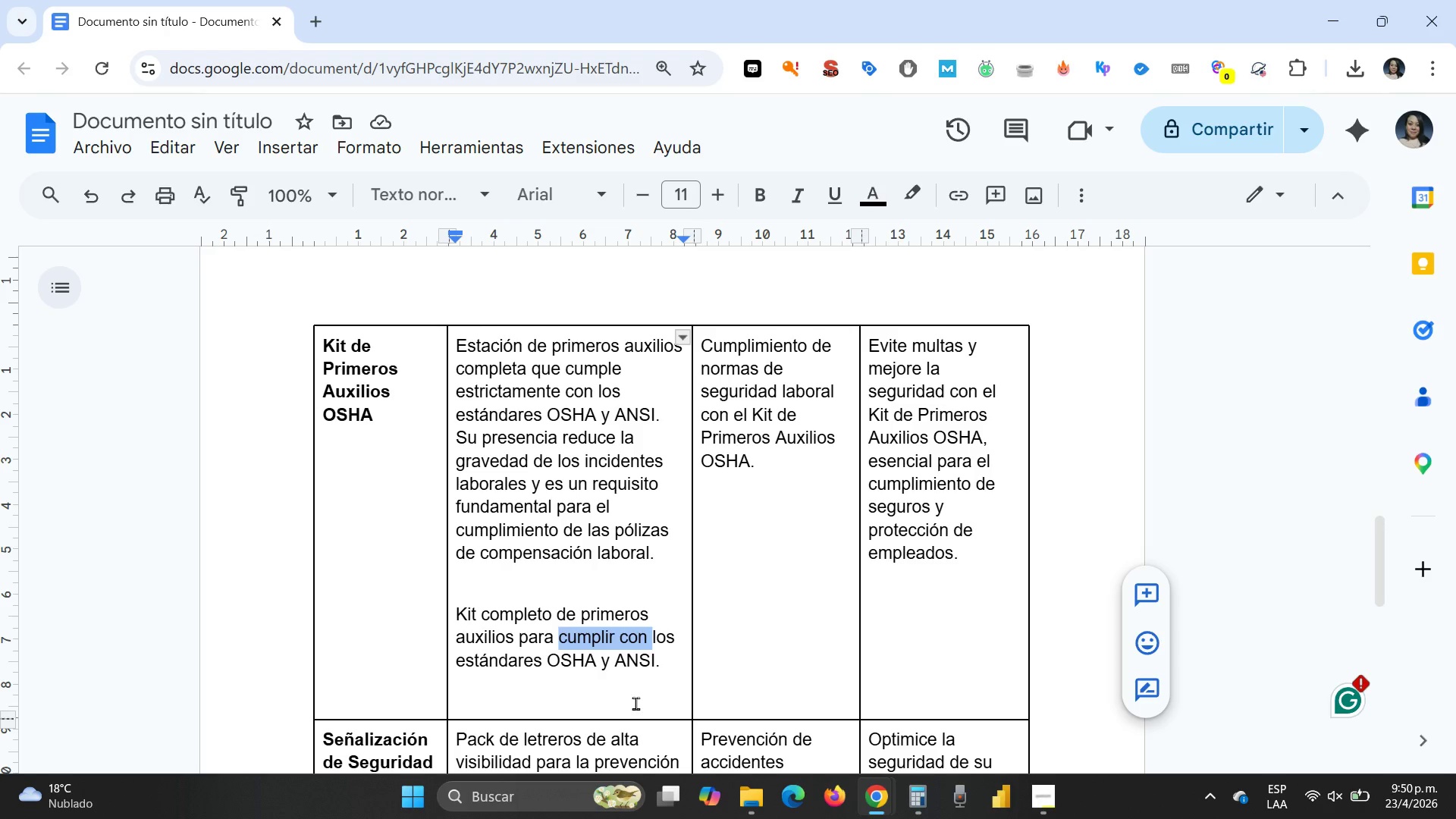 
type(dar cumplimiento a )
 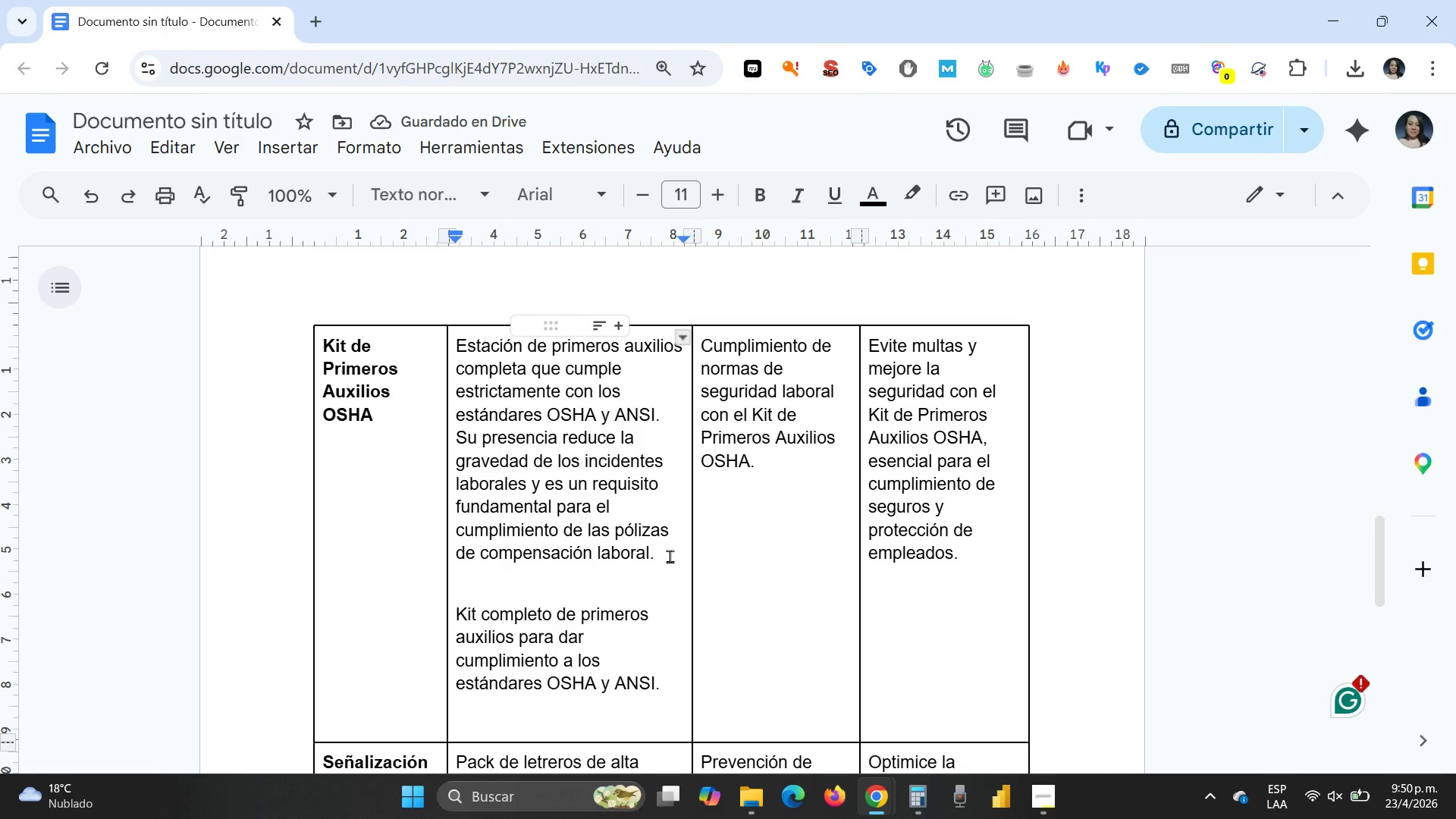 
wait(9.55)
 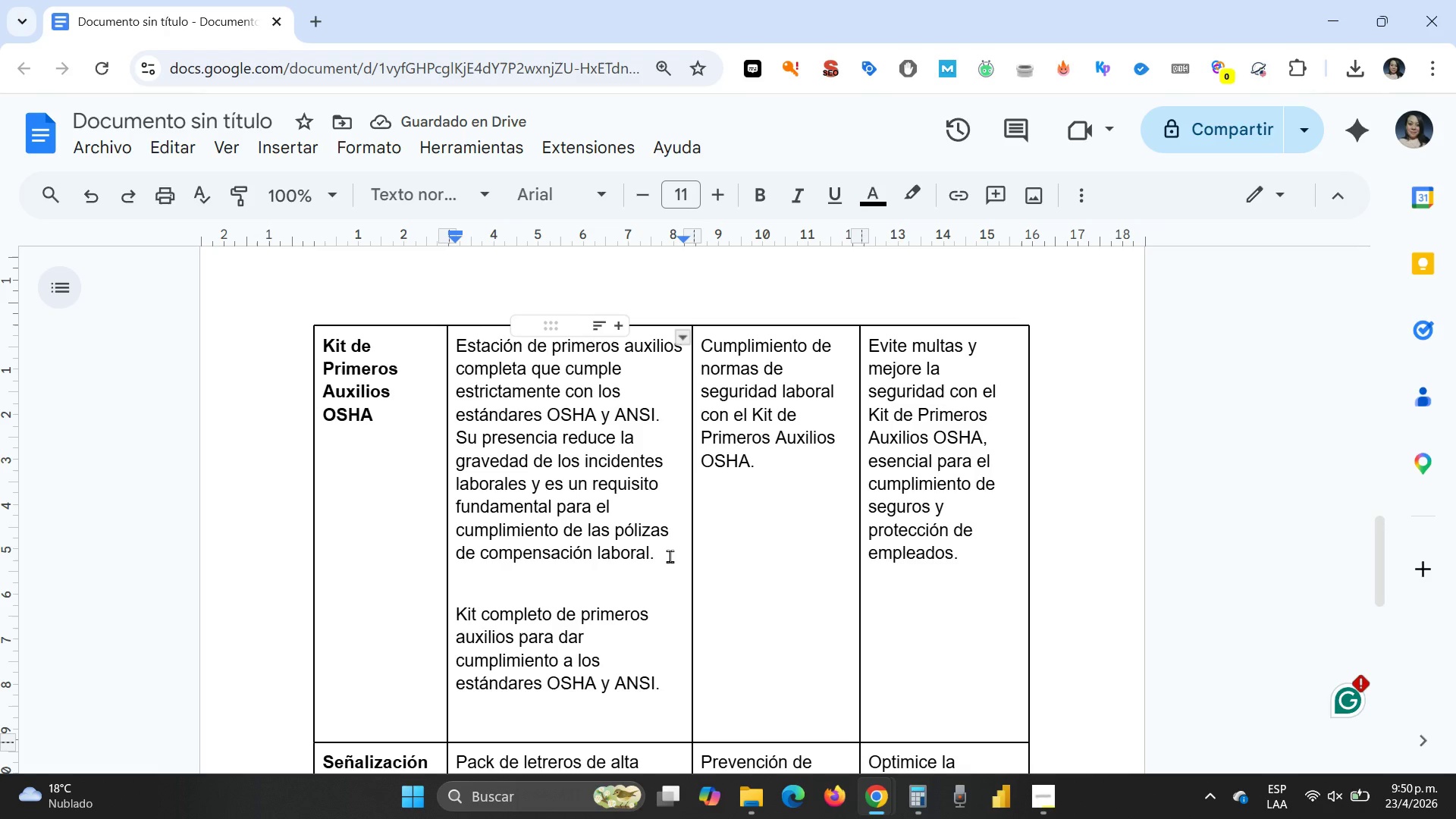 
left_click_drag(start_coordinate=[670, 556], to_coordinate=[454, 342])
 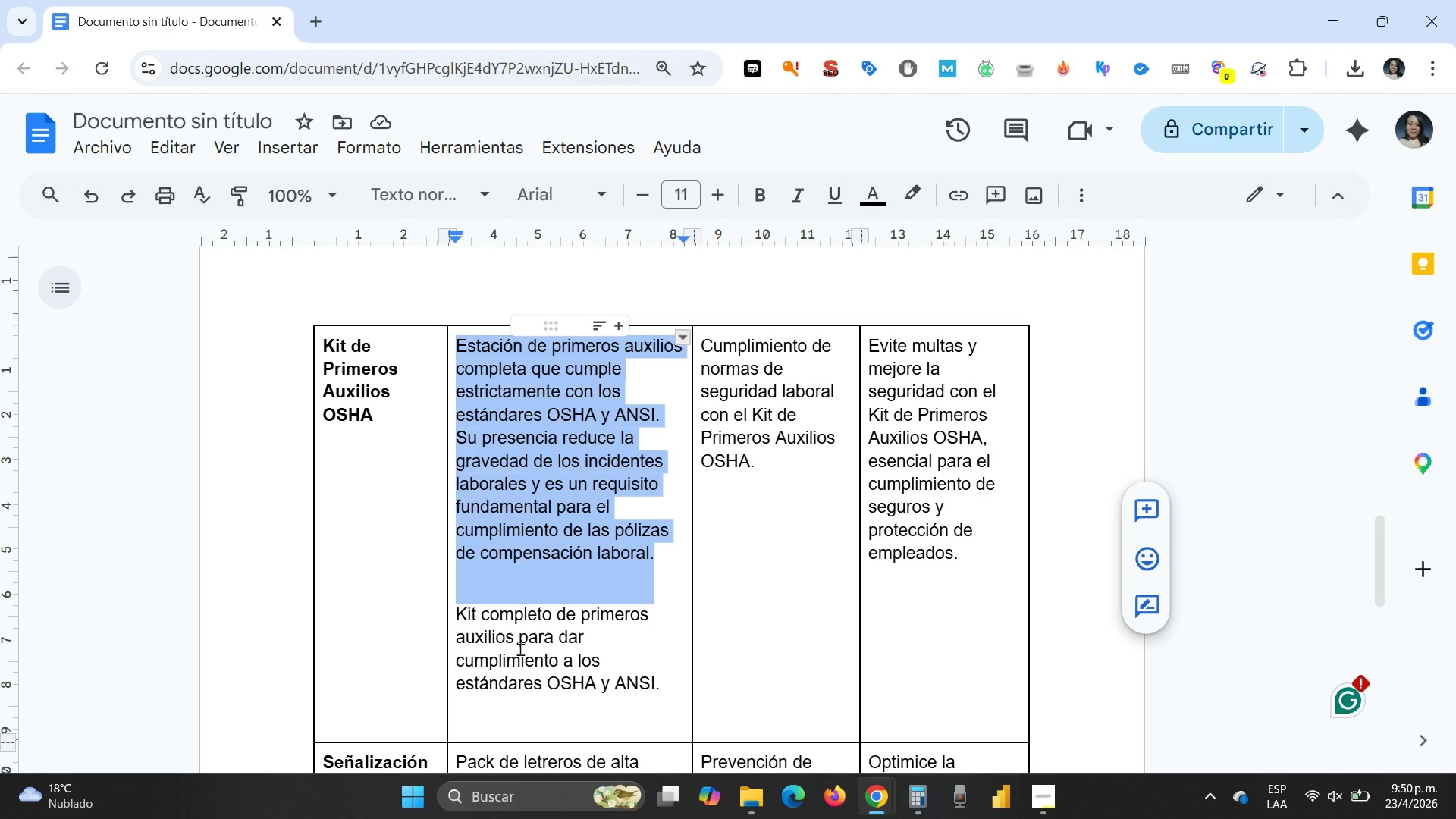 
key(Delete)
 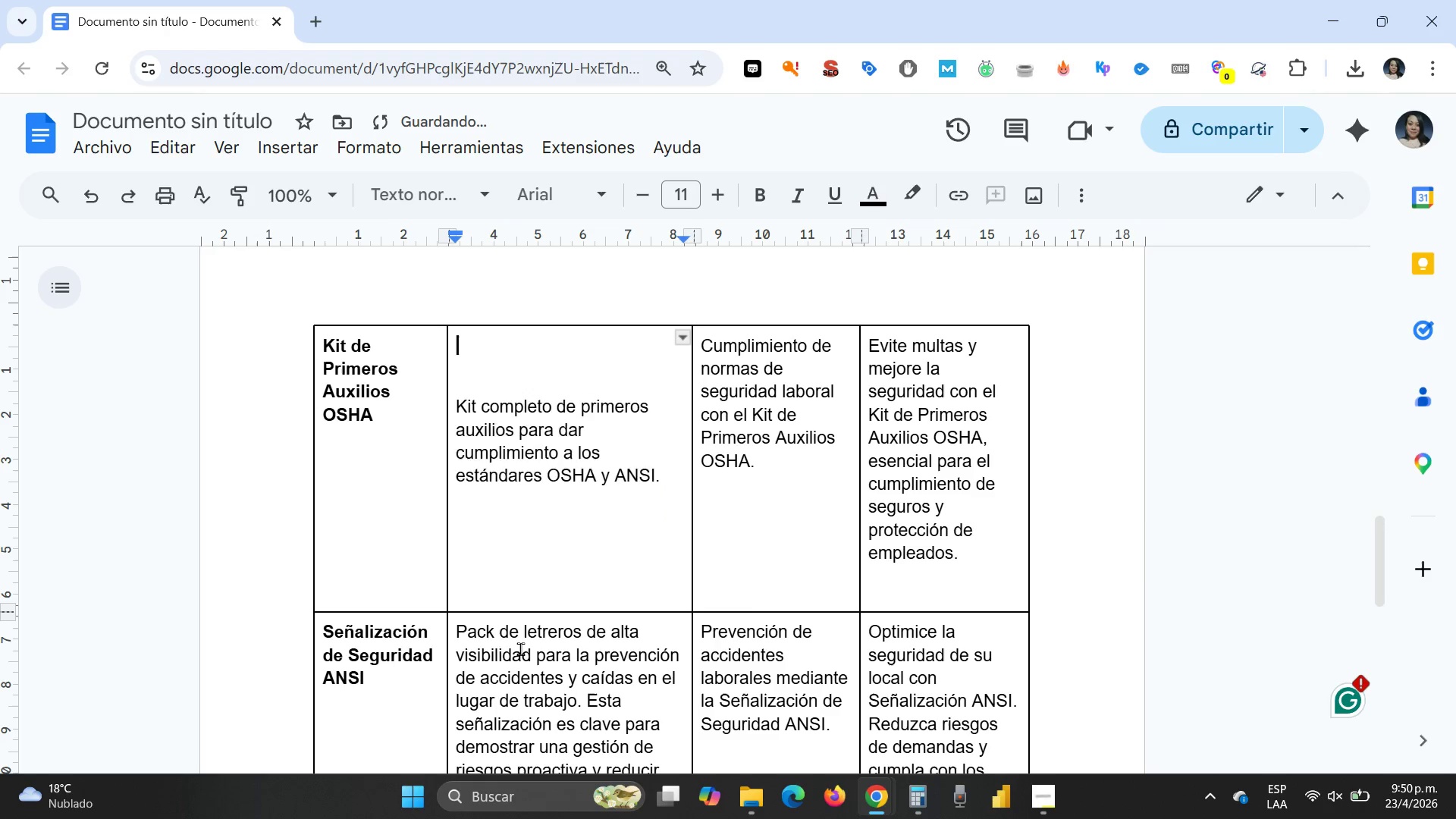 
key(Delete)
 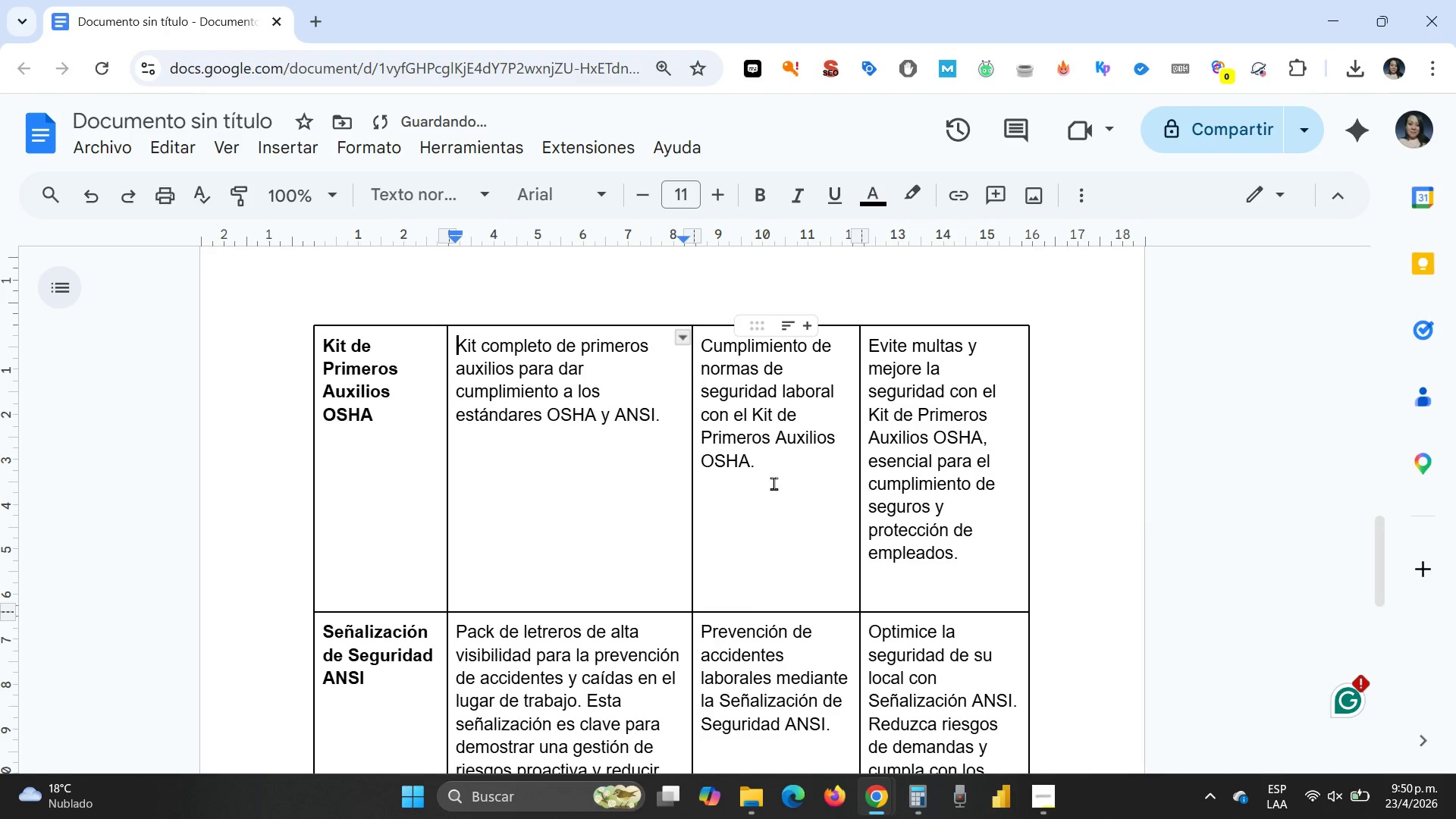 
left_click([785, 465])
 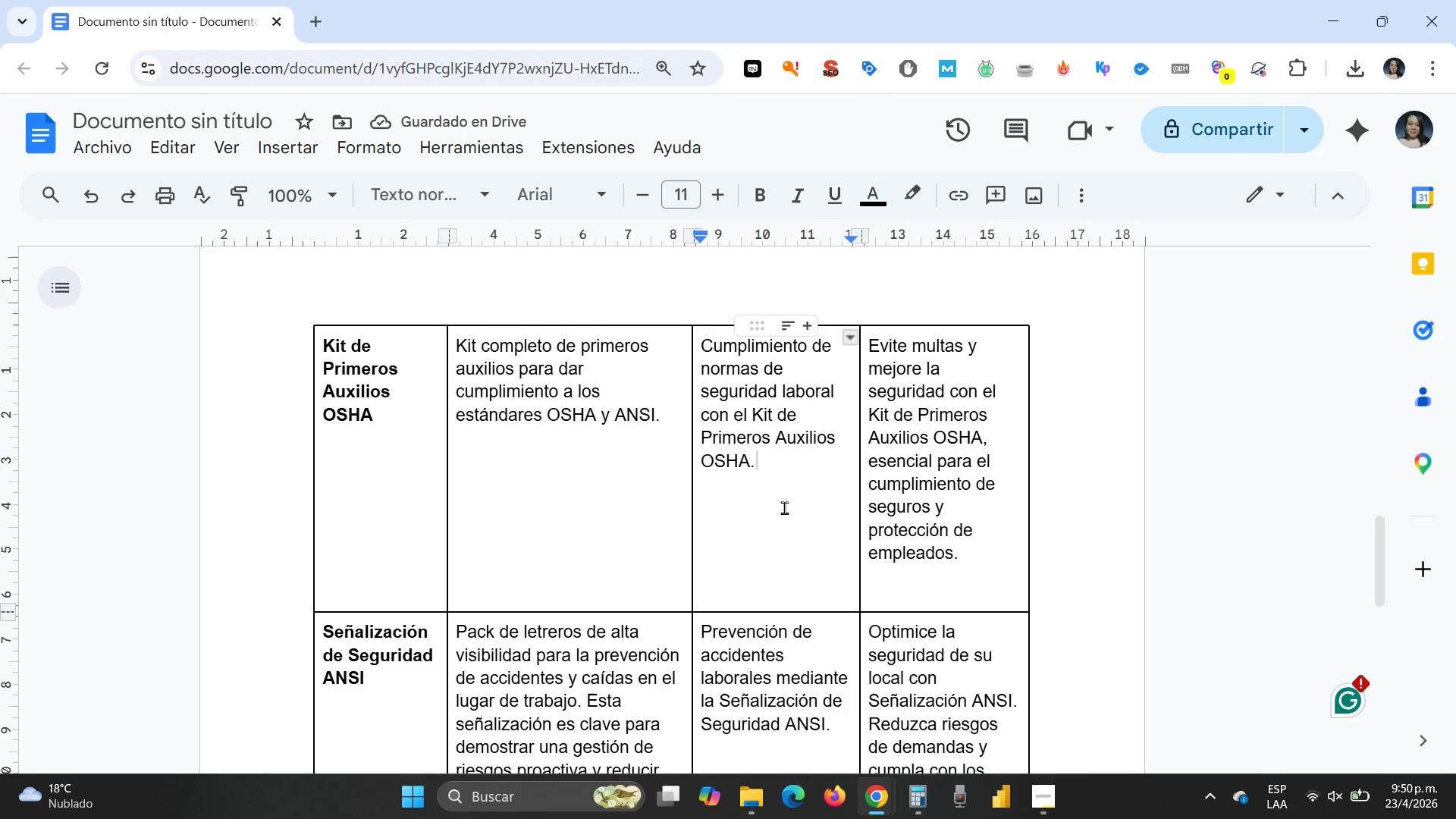 
key(Enter)
 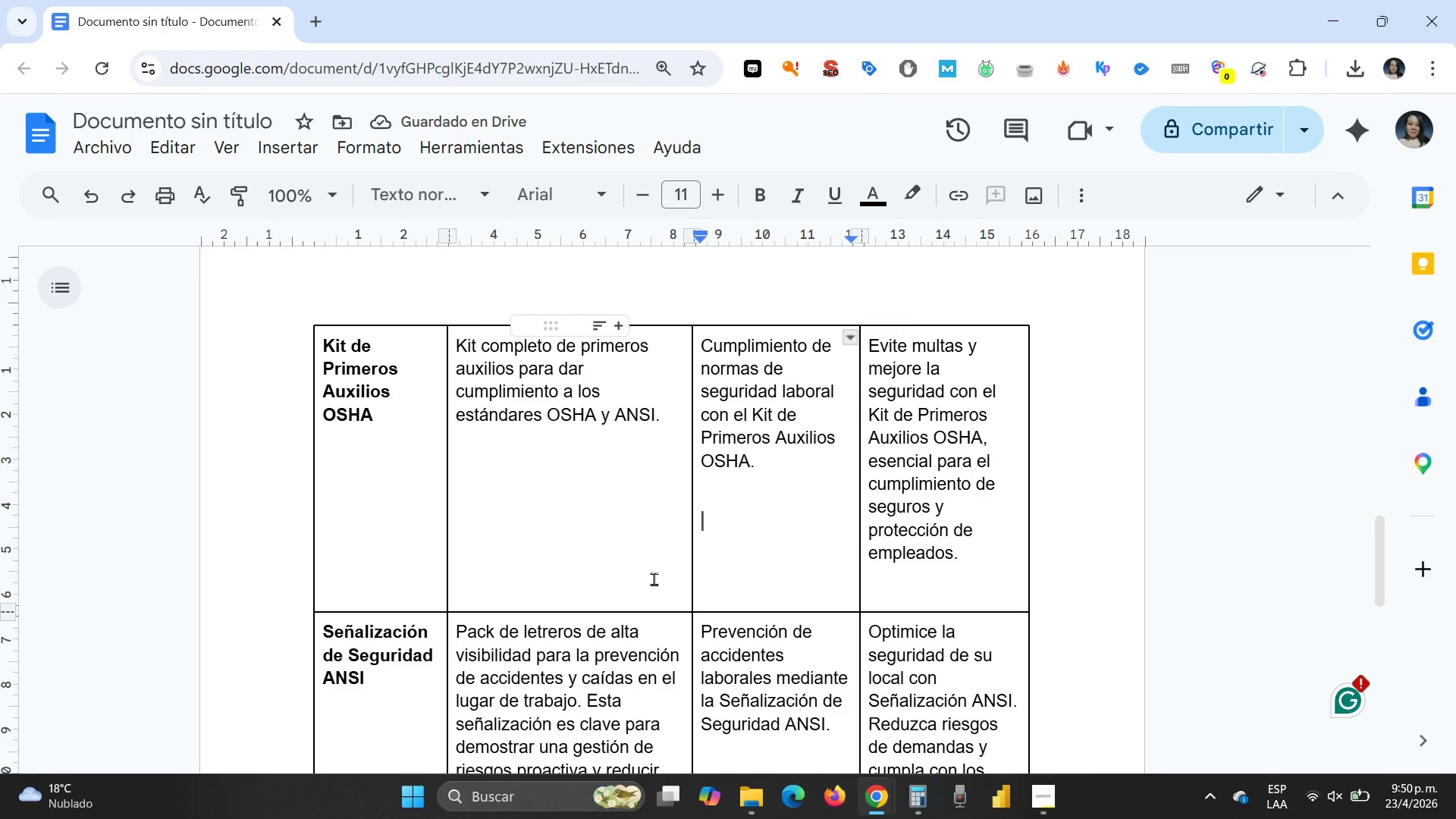 
wait(6.3)
 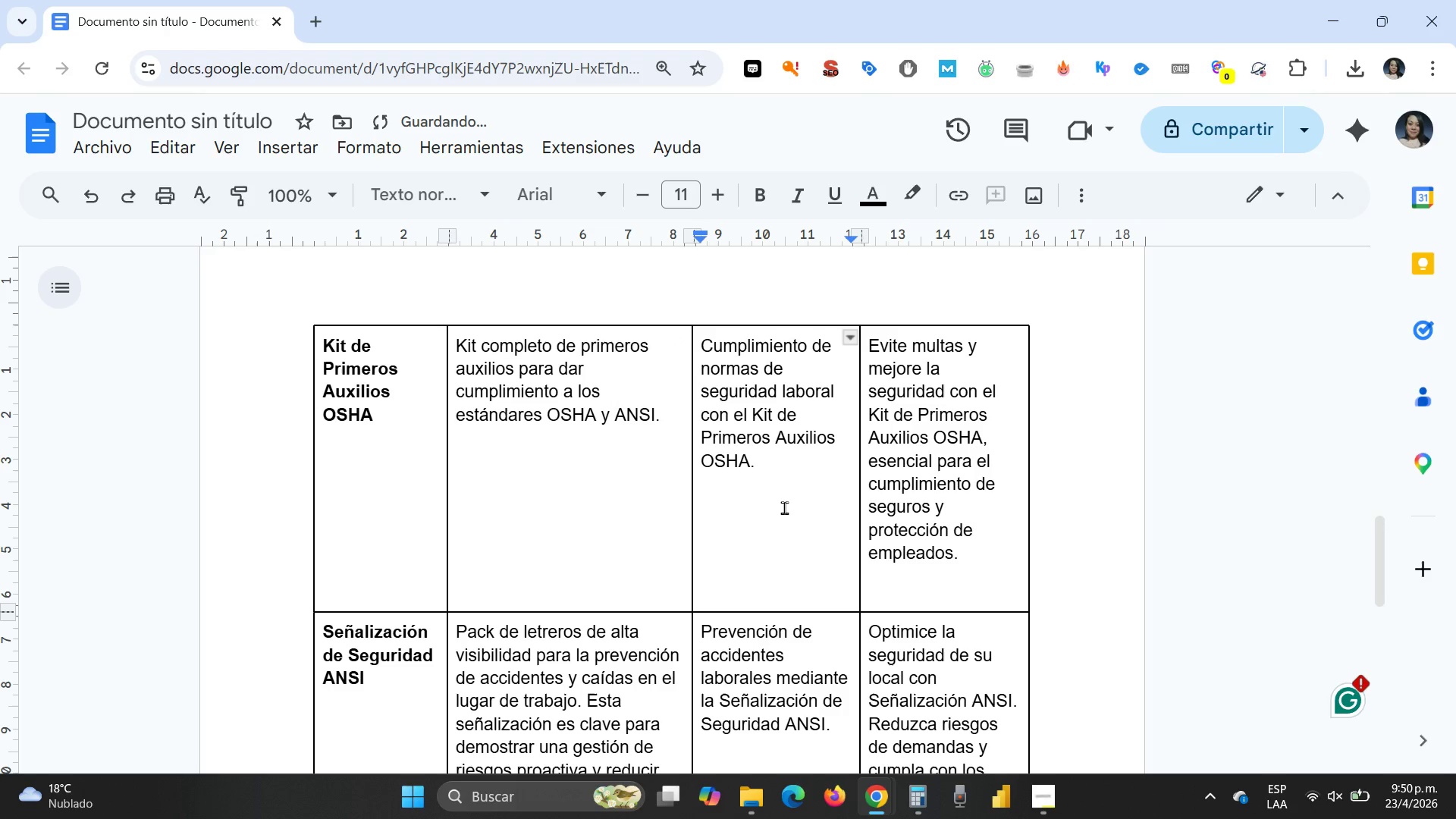 
type(Kit de primeros auxilios OSHA)
 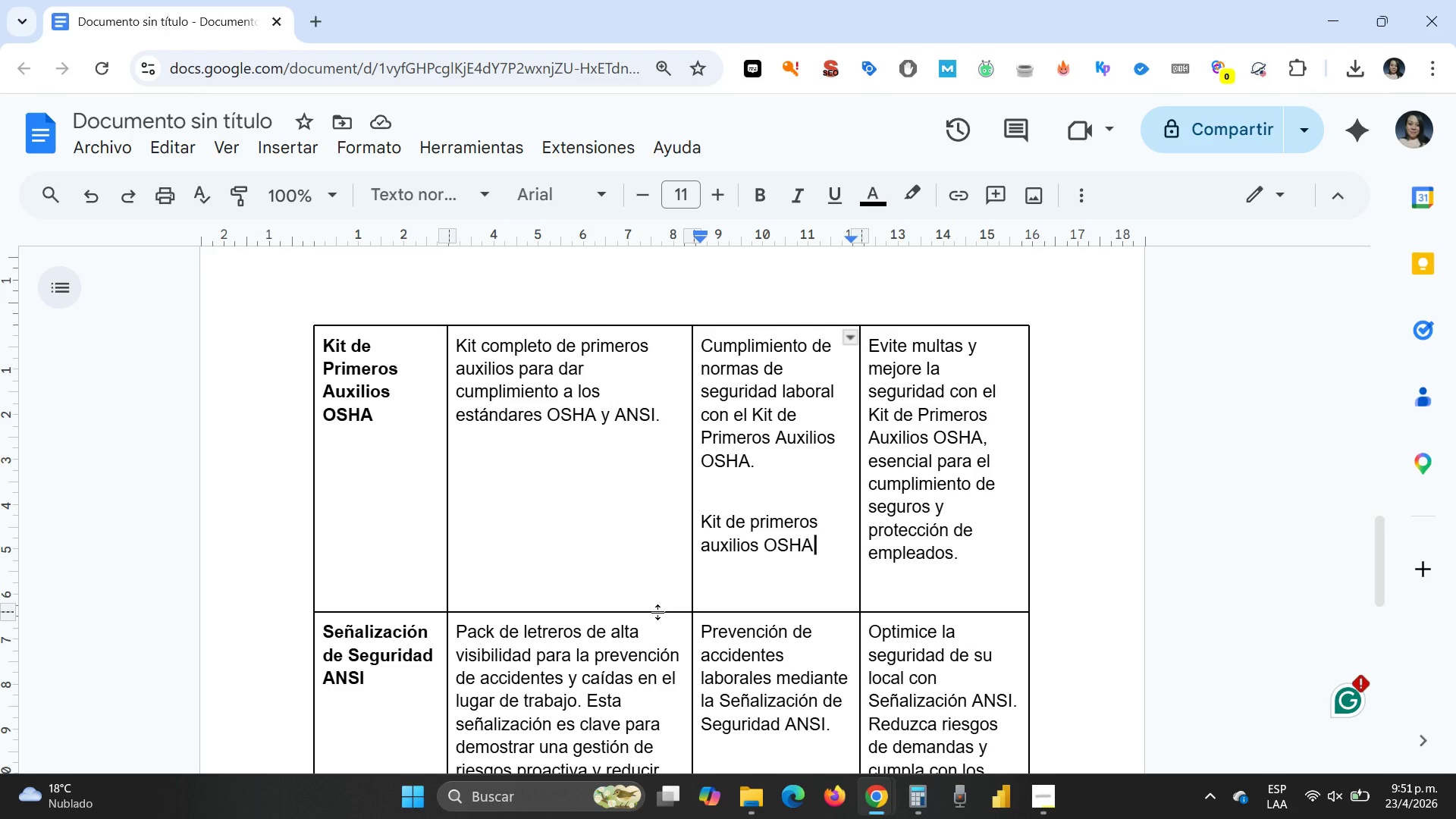 
wait(12.84)
 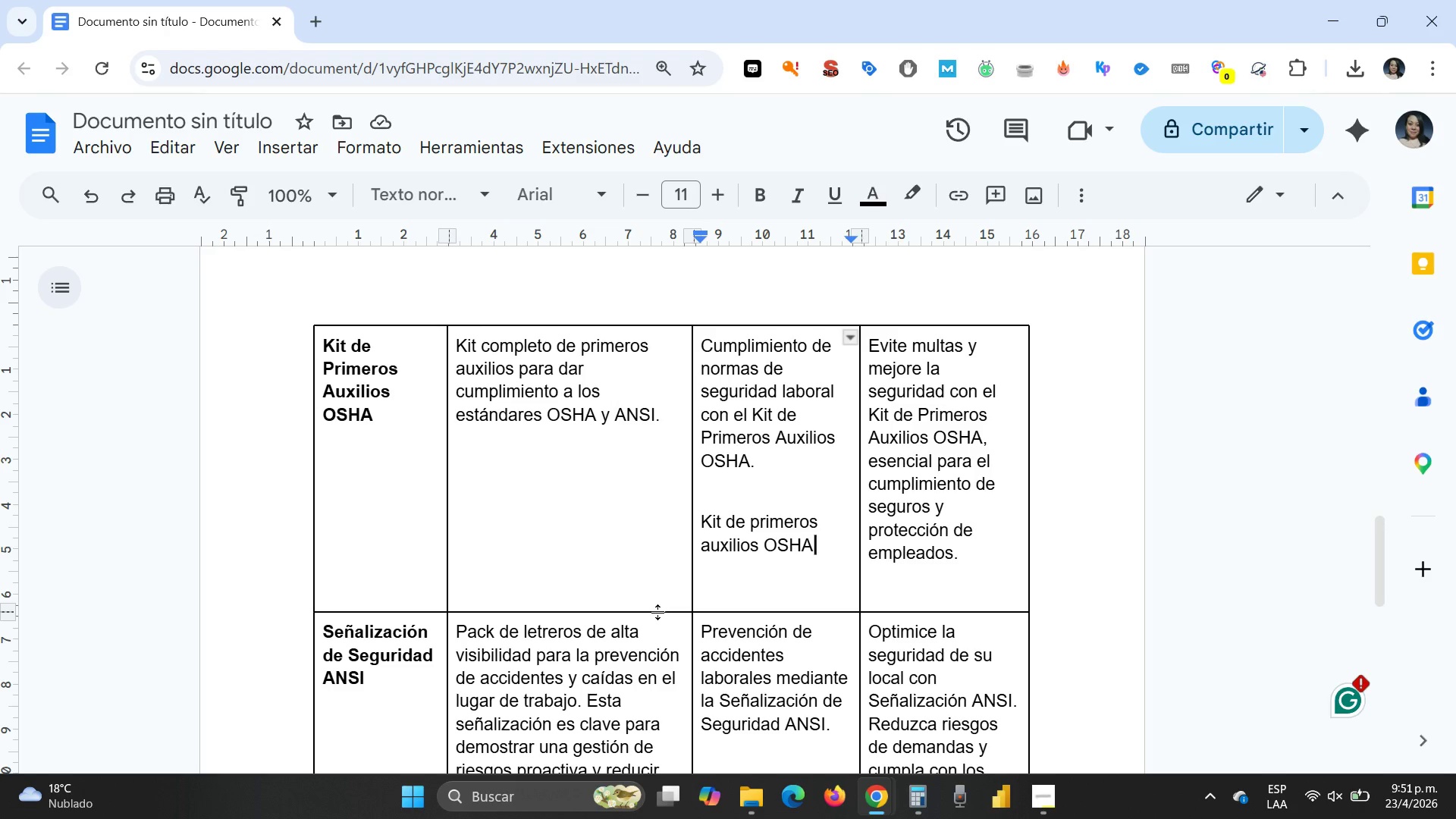 
key(Period)
 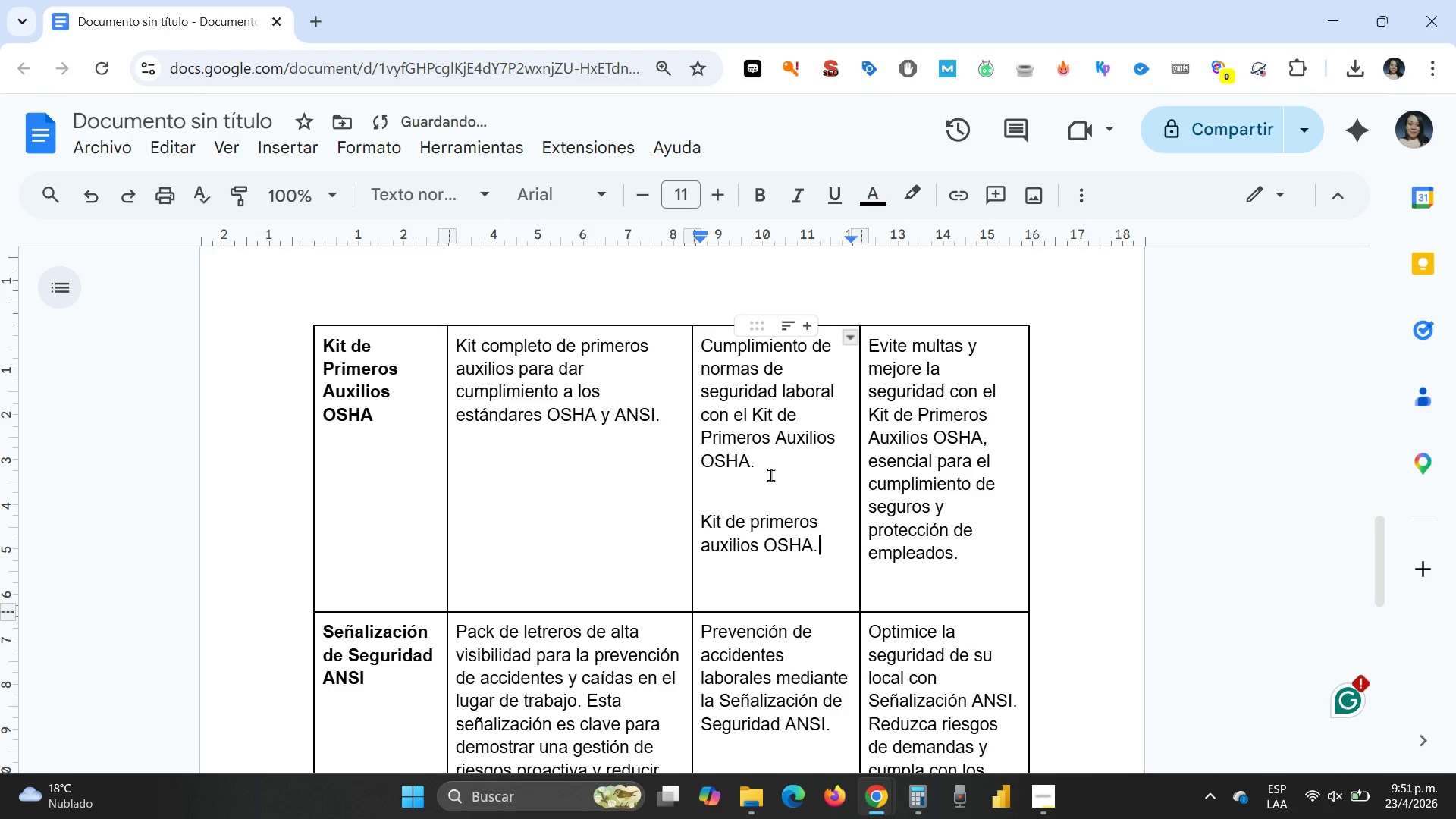 
left_click_drag(start_coordinate=[771, 475], to_coordinate=[697, 351])
 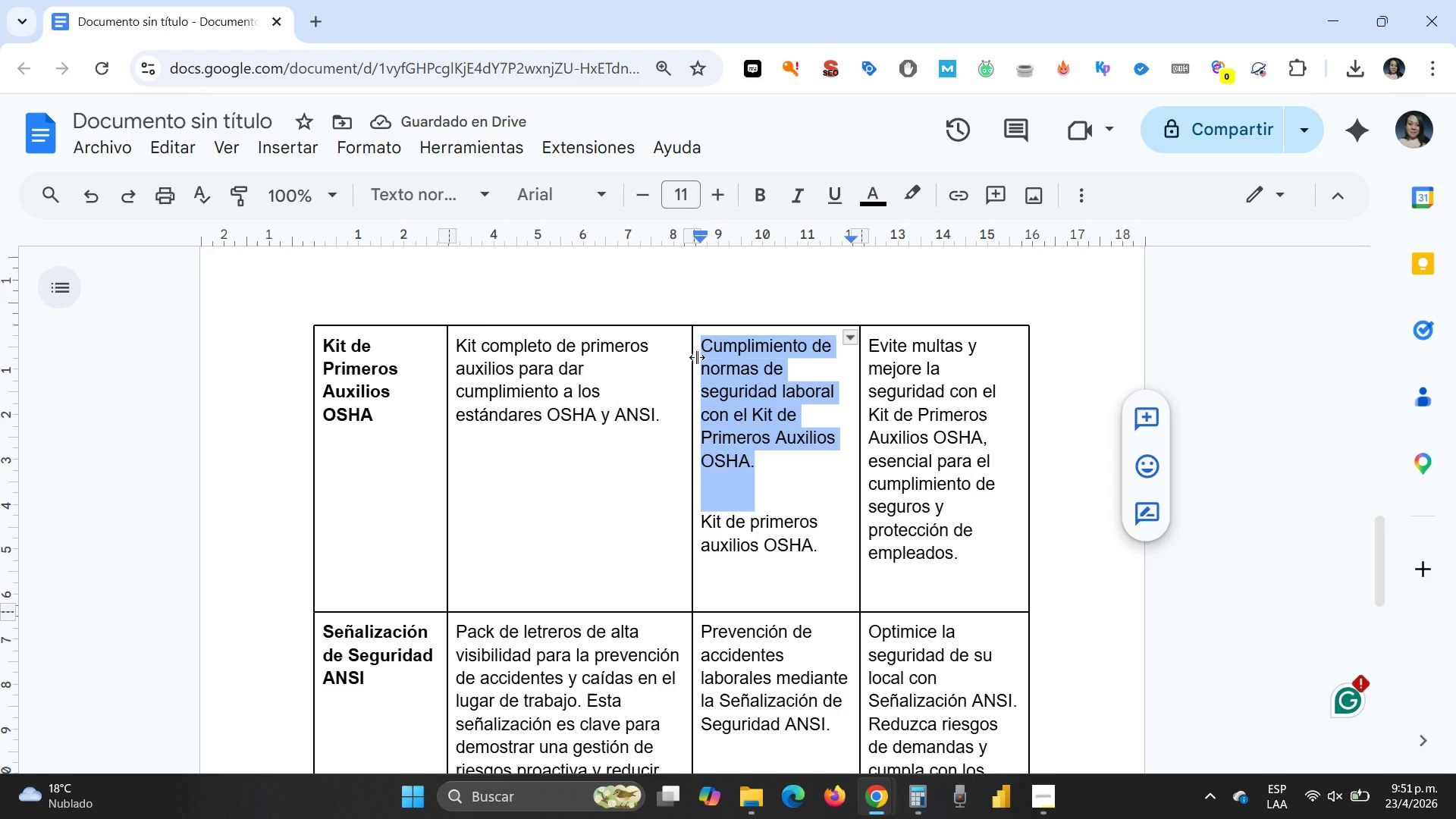 
key(Delete)
 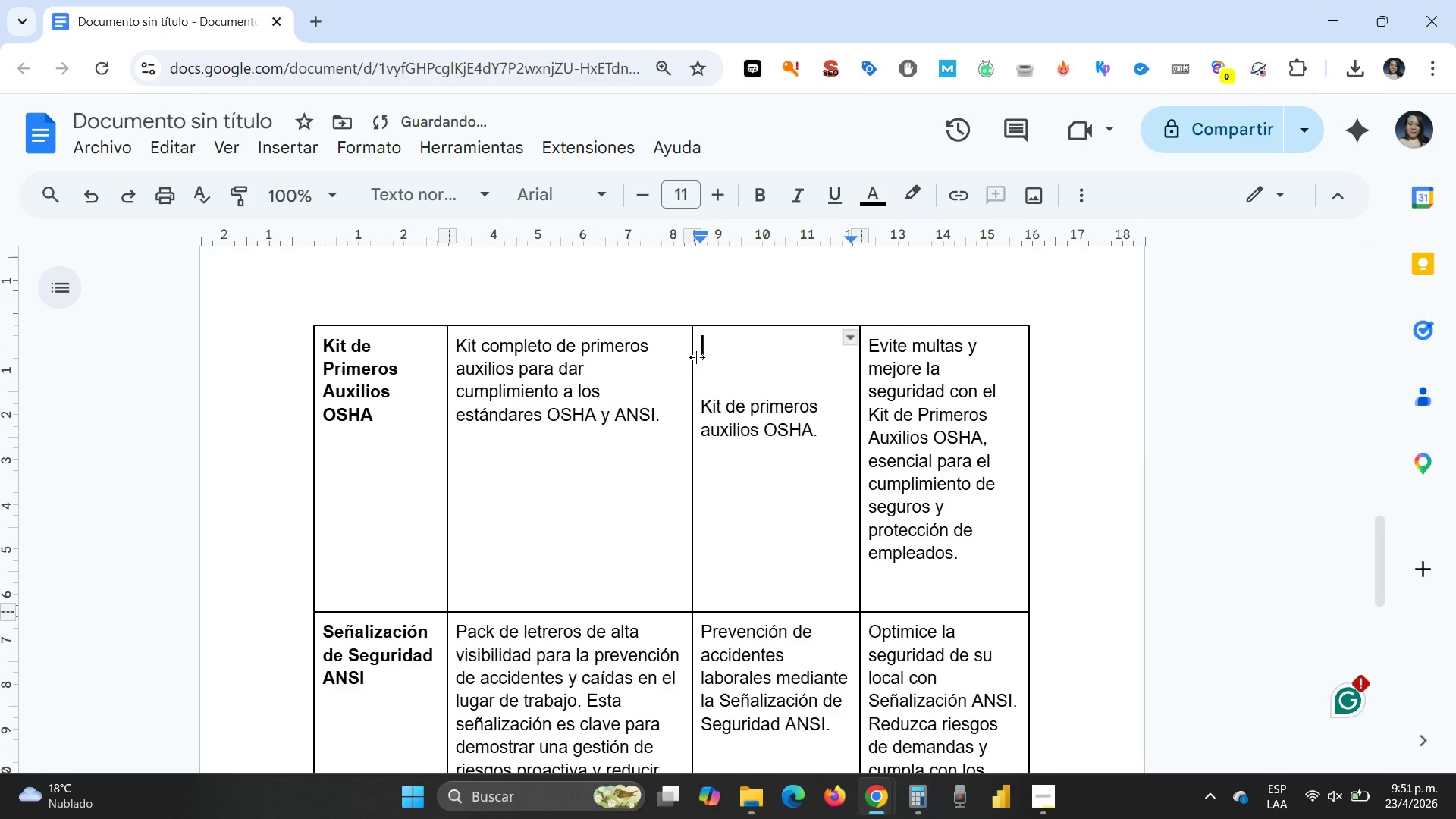 
key(Delete)
 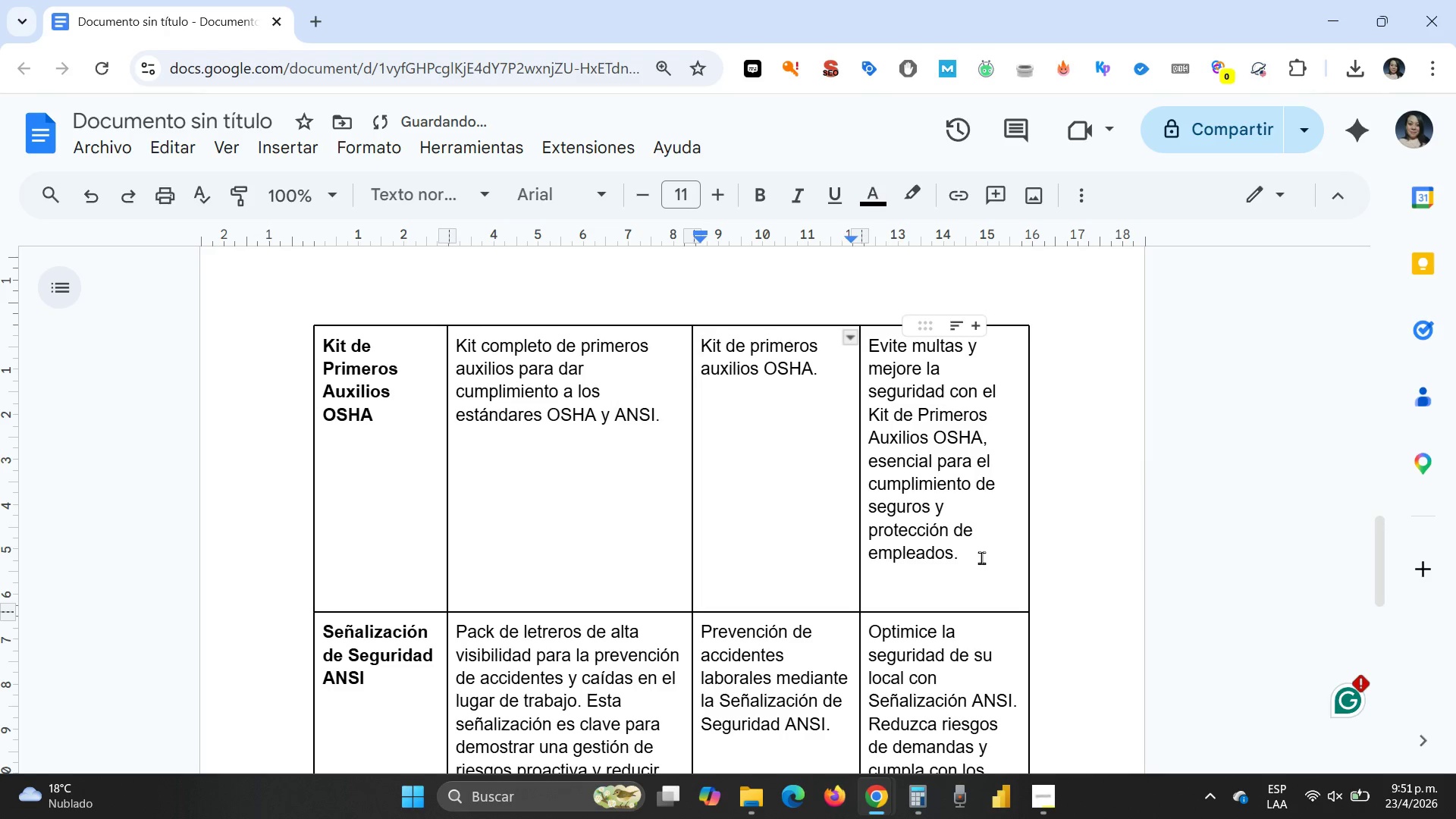 
double_click([981, 557])
 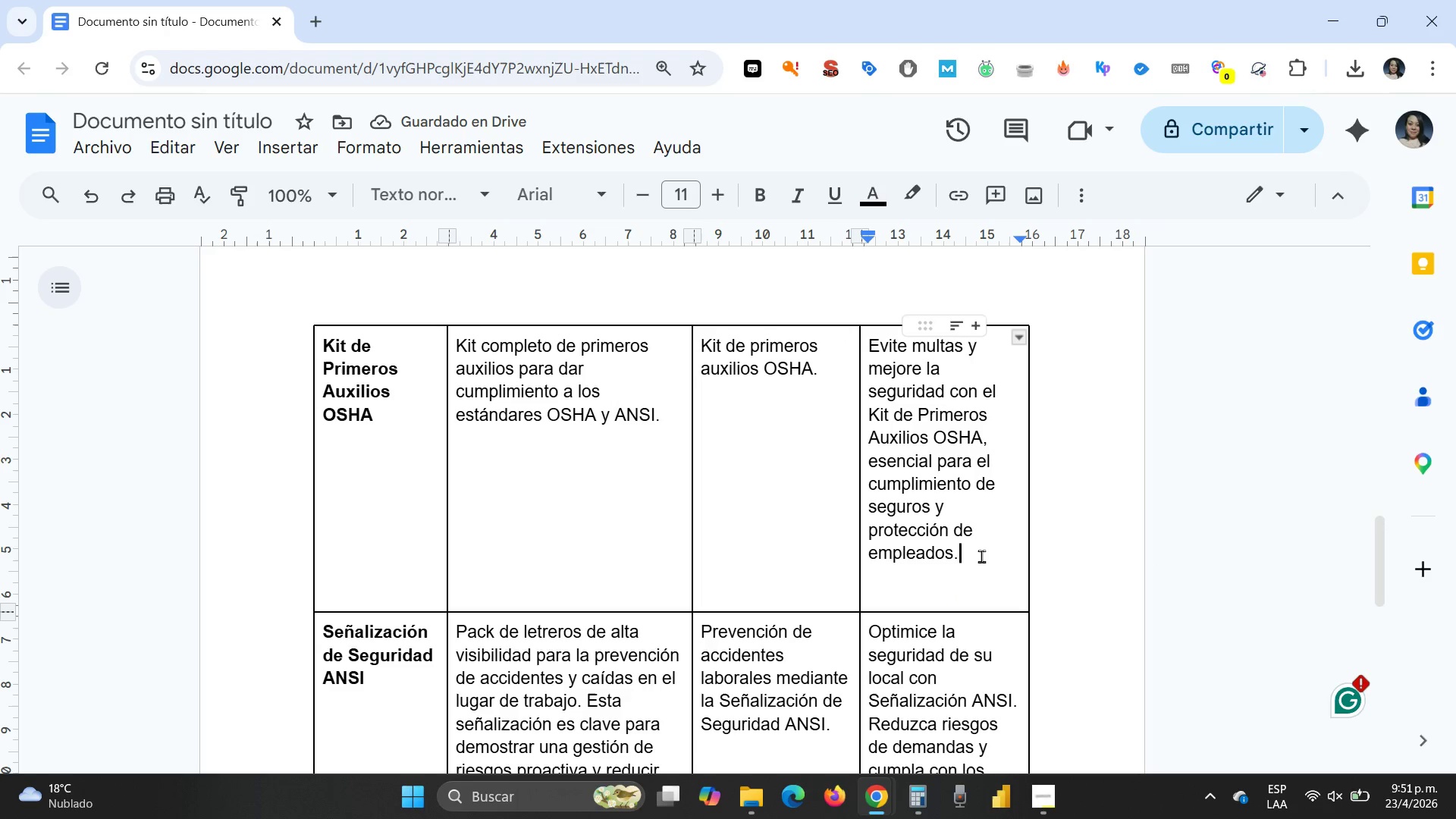 
key(Enter)
 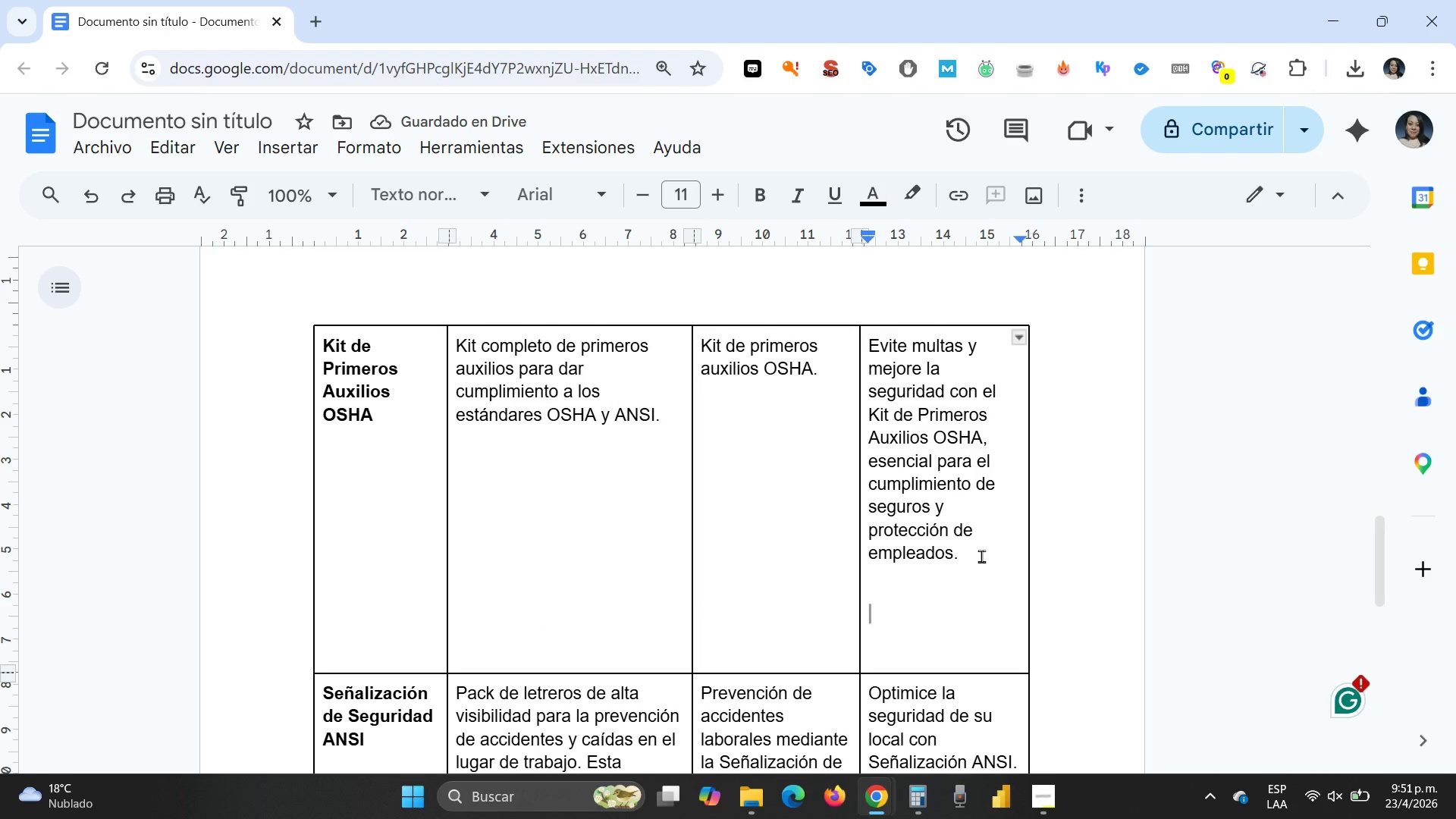 
type(Da cumplimiento a la )
 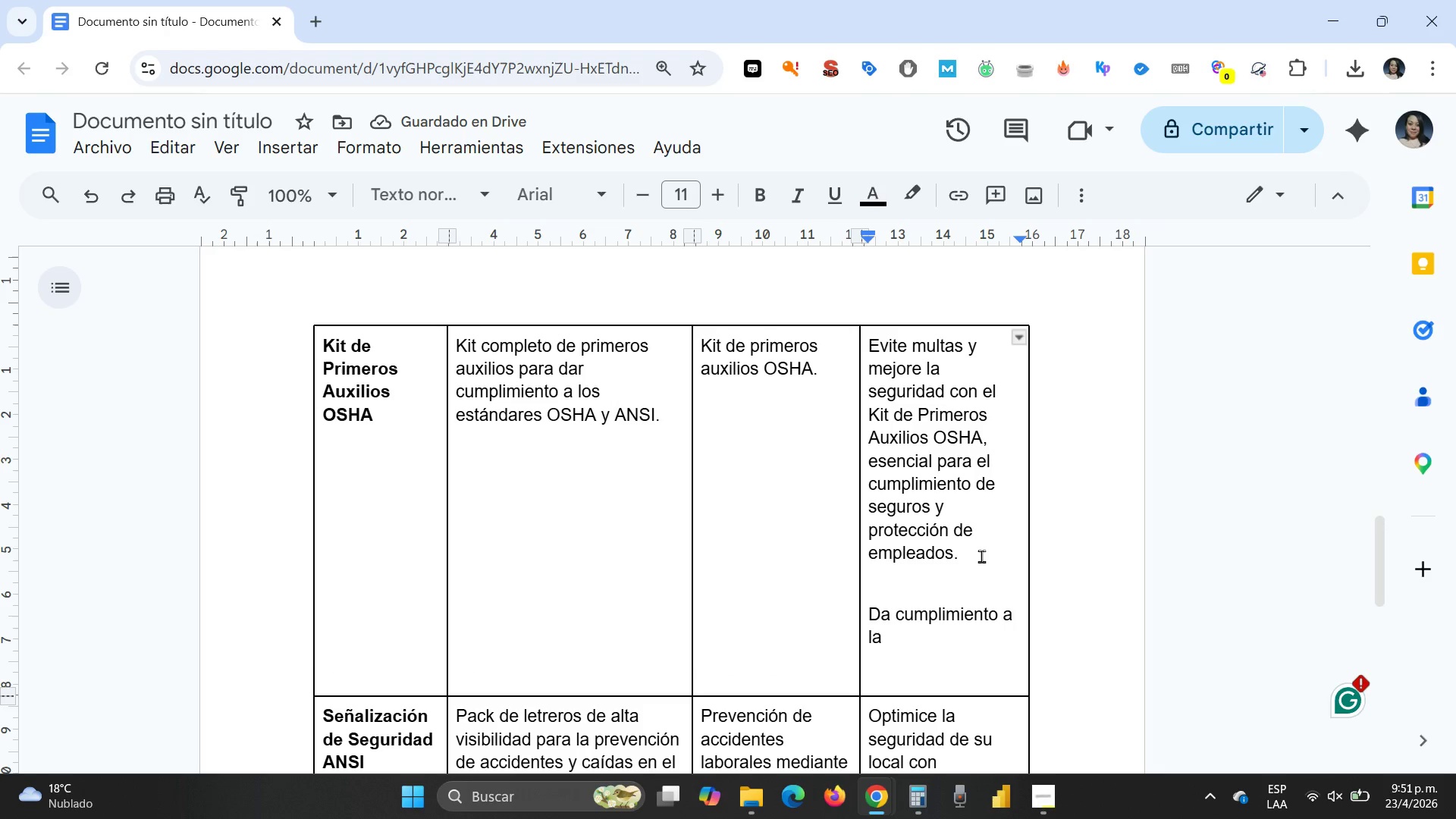 
wait(5.91)
 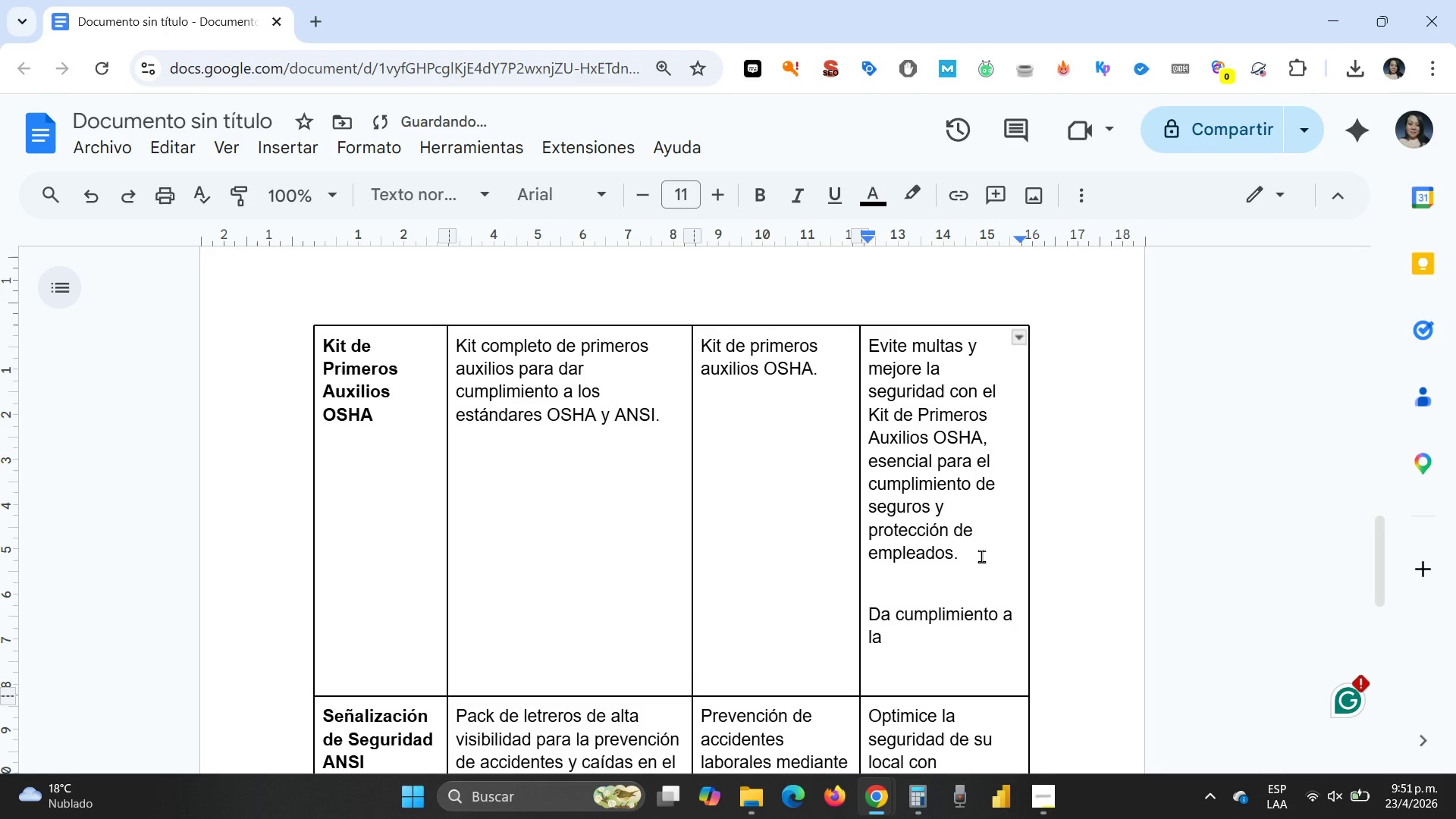 
type(normativa OSHA y ANSI)
key(Backspace)
key(Backspace)
key(Backspace)
key(Backspace)
type(N)
key(Backspace)
type(ANSI )
 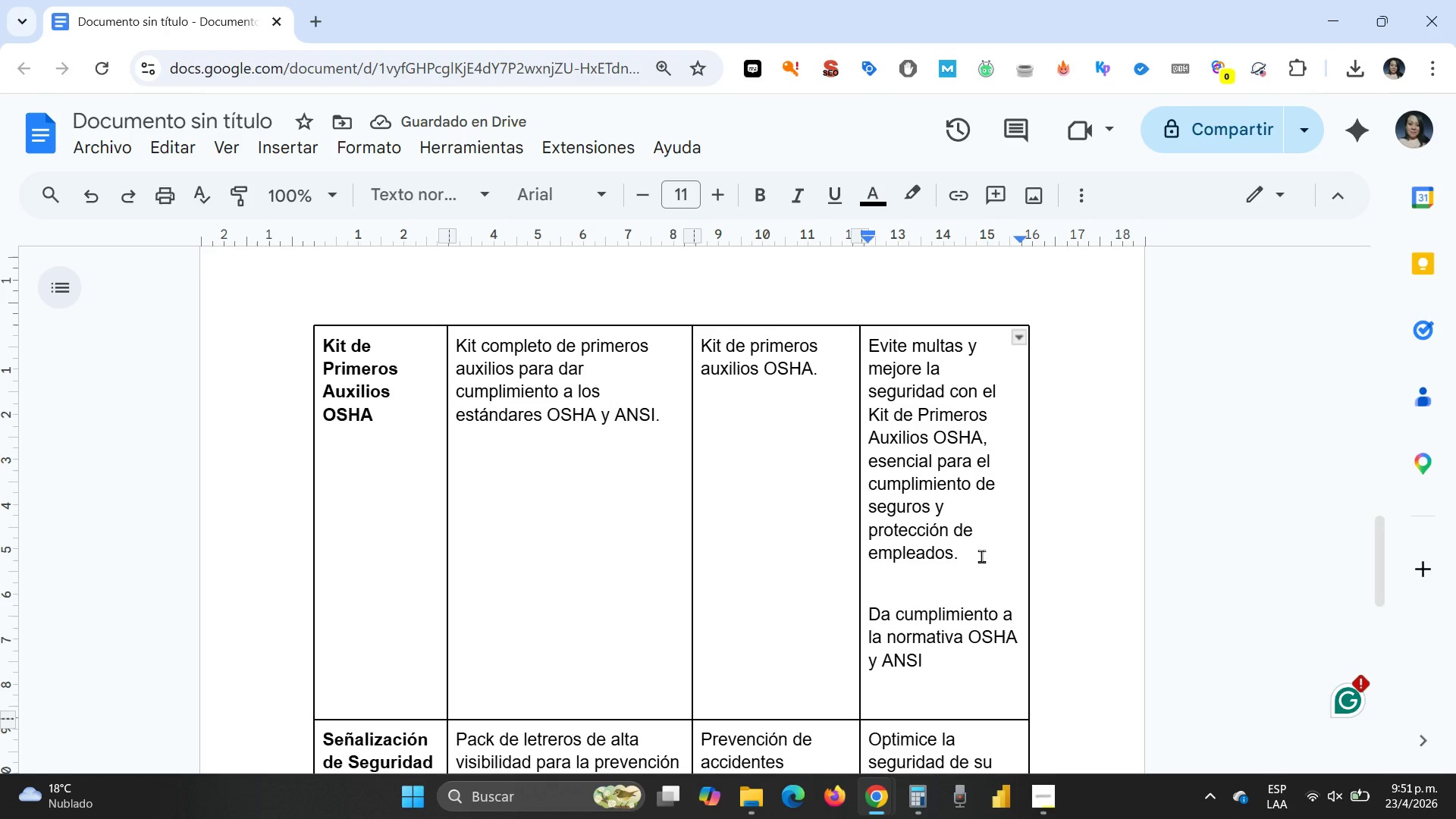 
key(Backspace)
 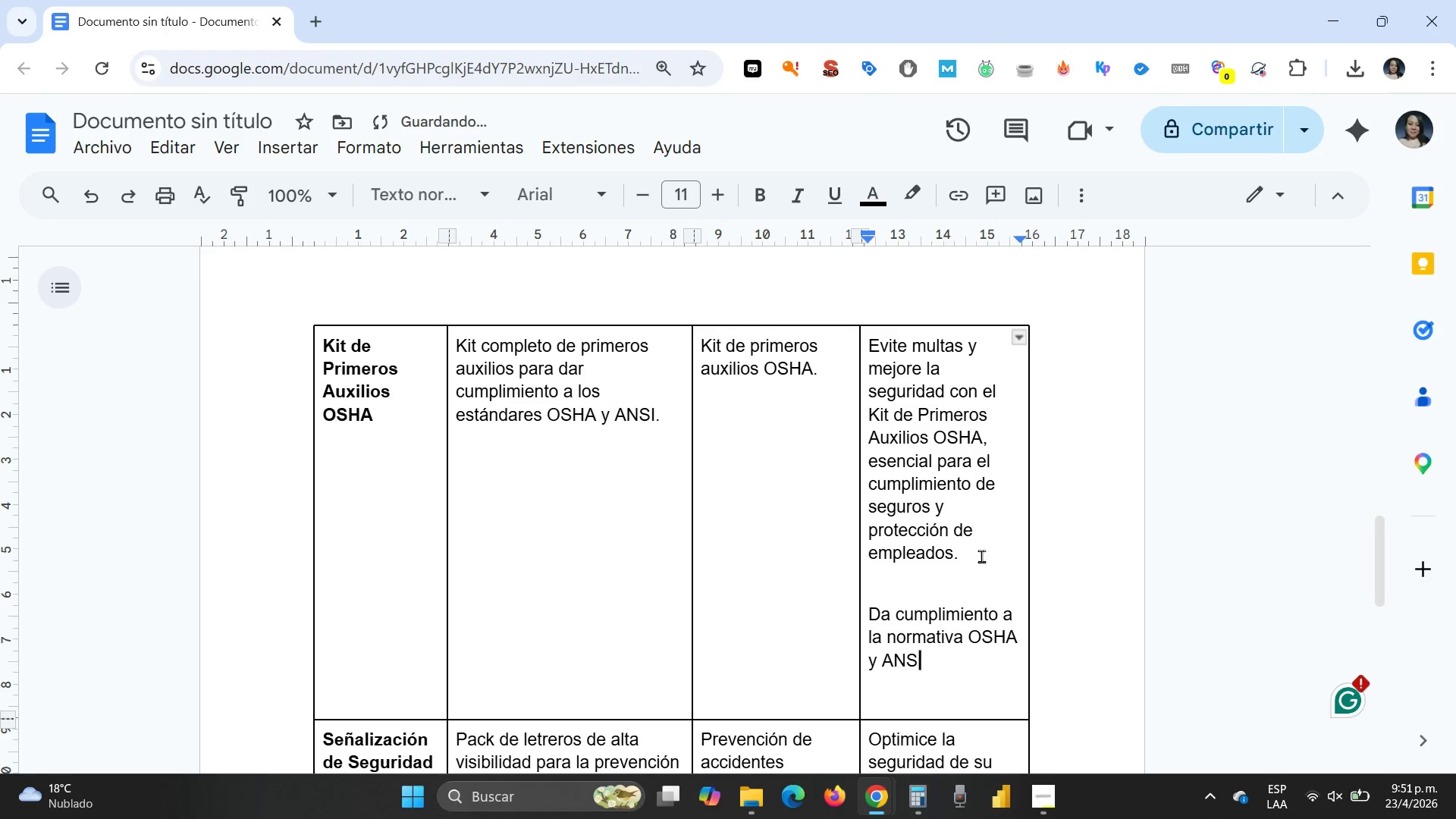 
key(Backspace)
 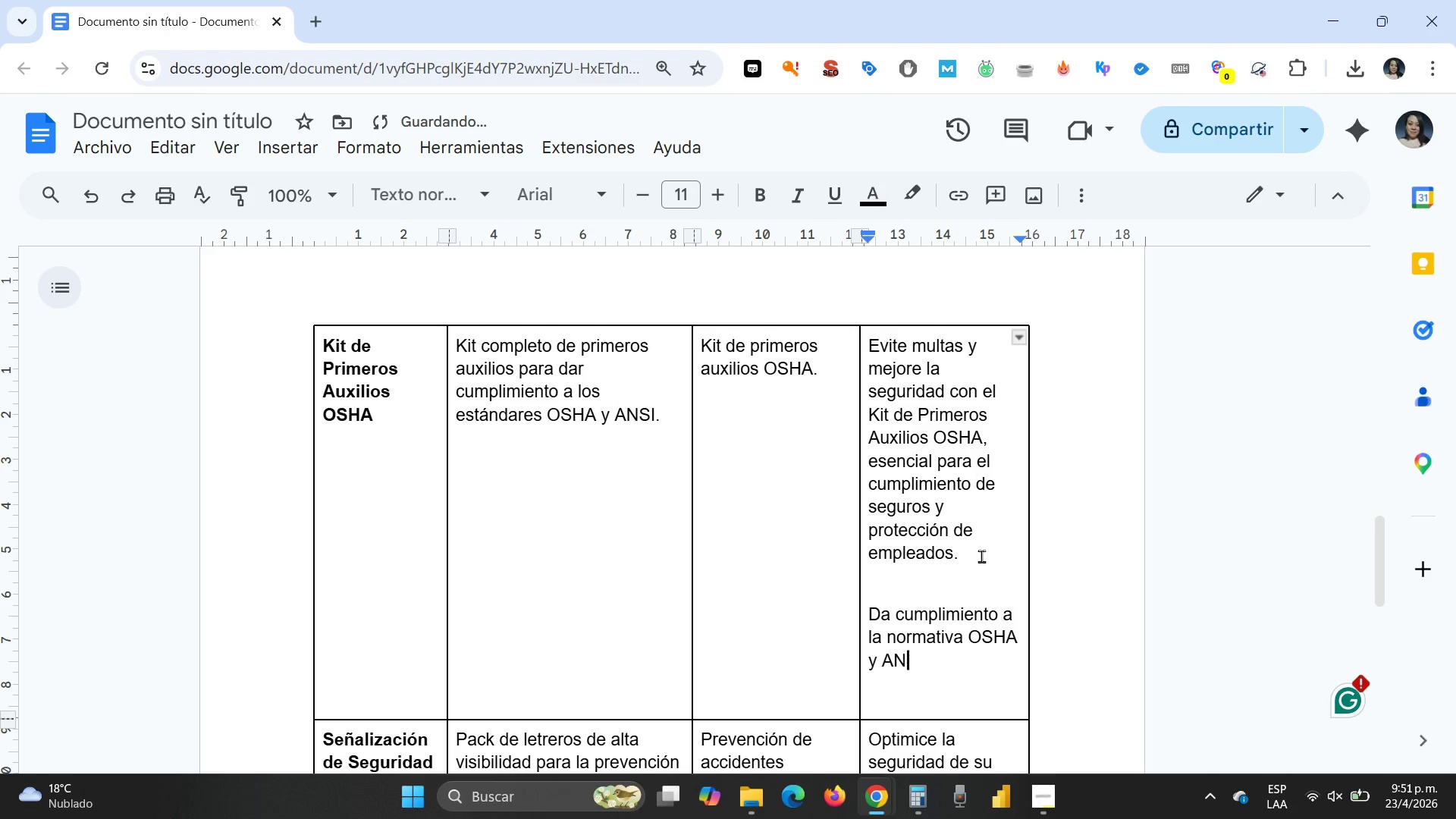 
key(Backspace)
 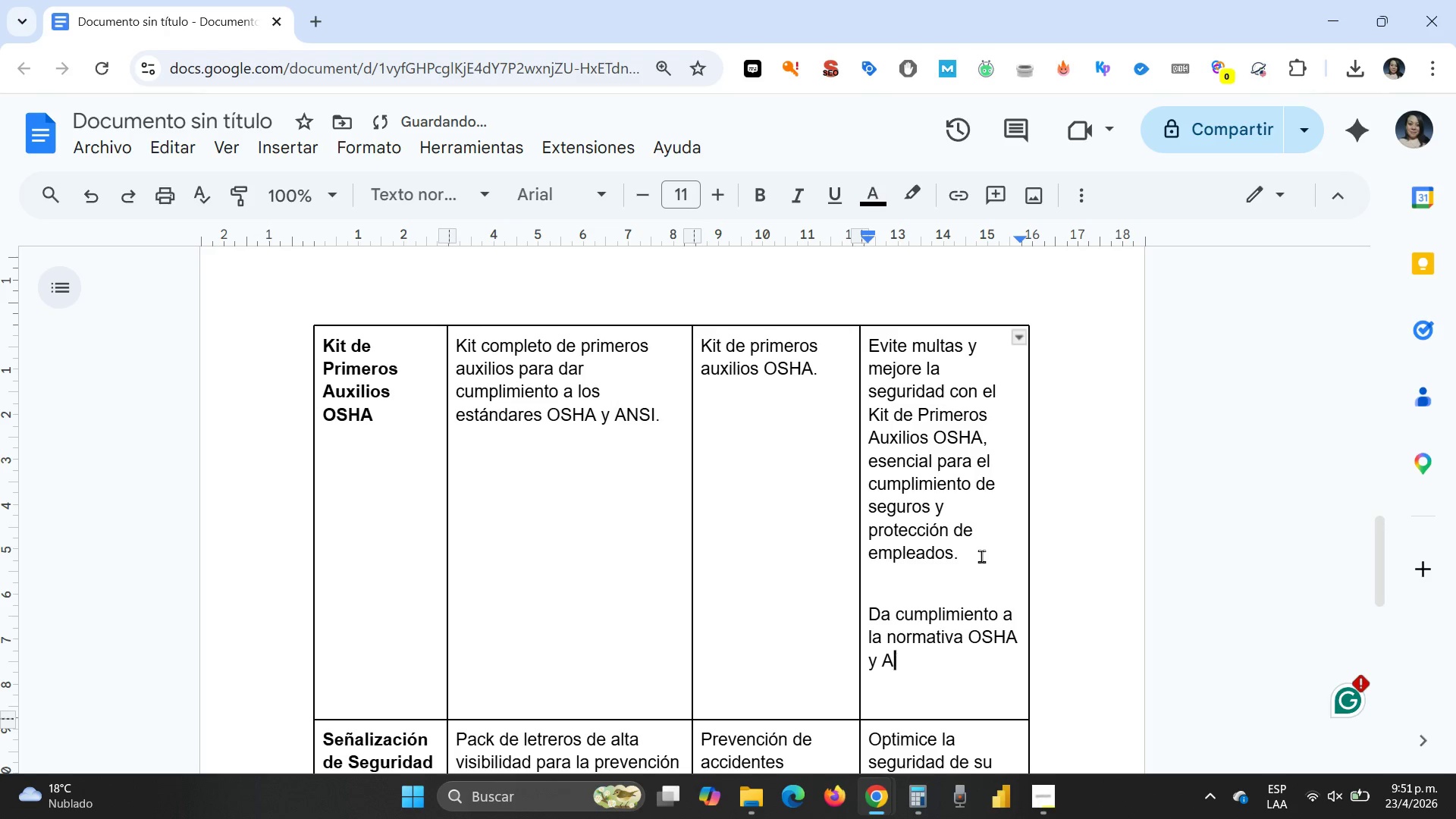 
key(Backspace)
 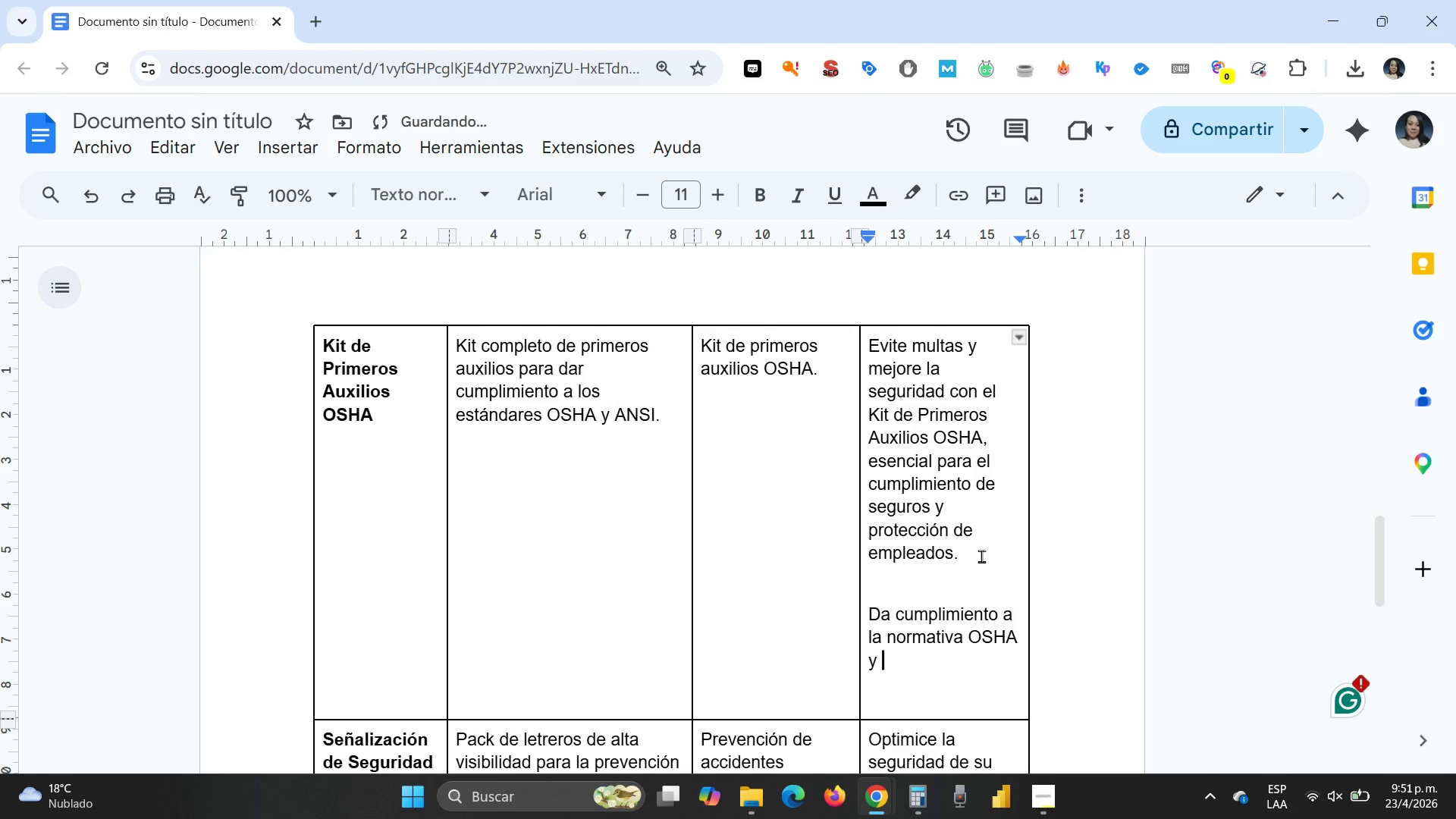 
key(Backspace)
 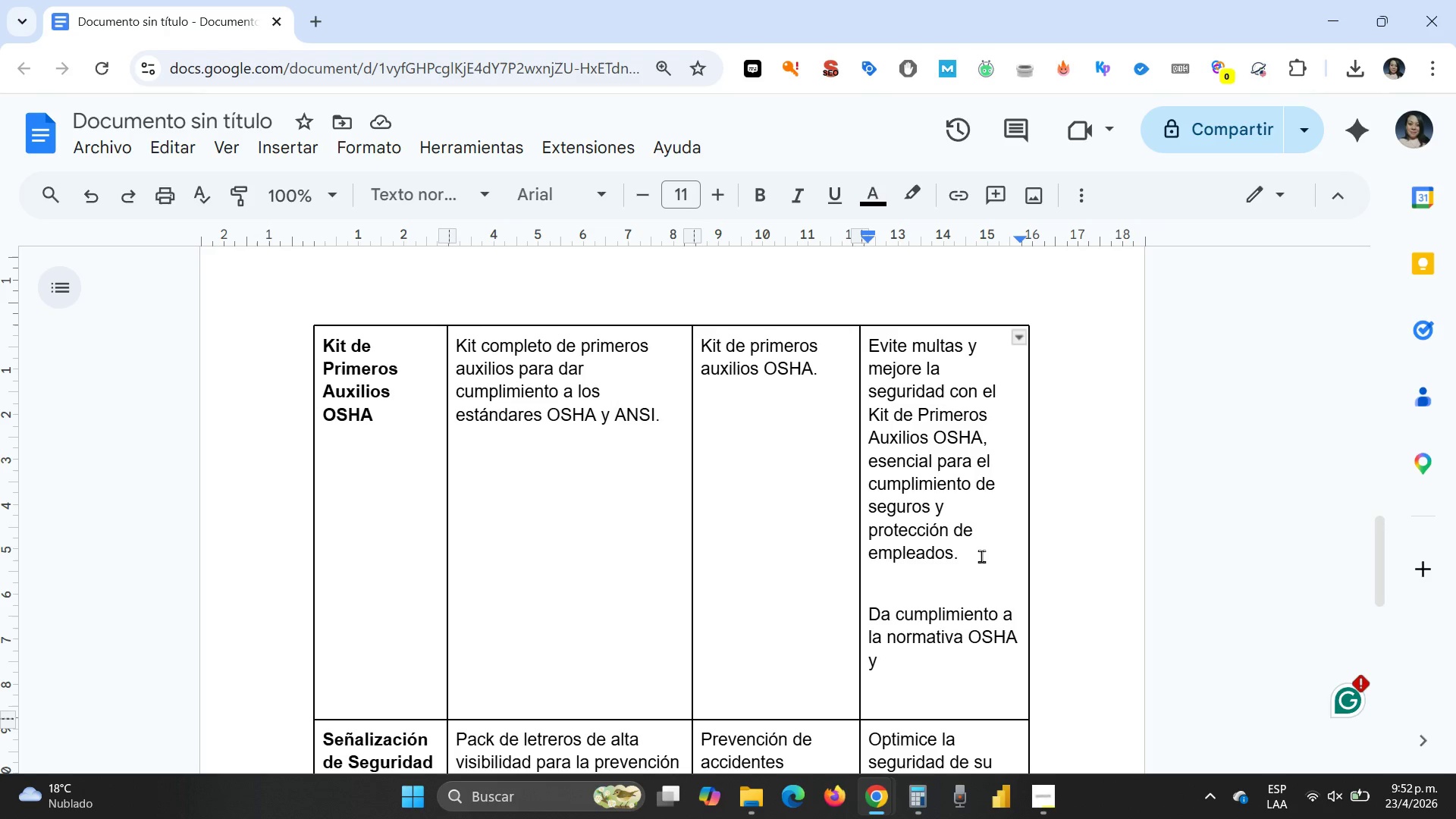 
wait(12.14)
 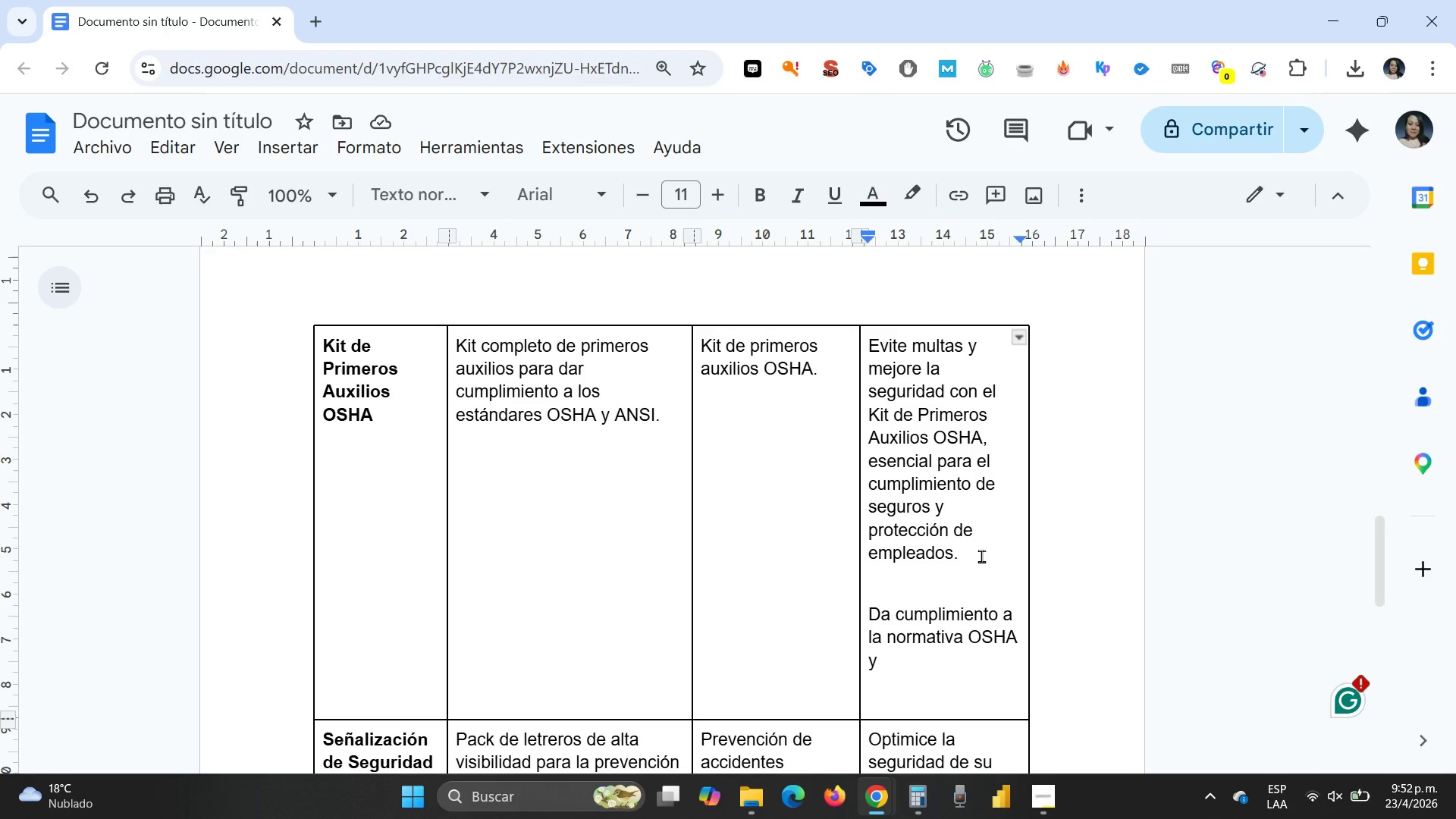 
type(cumplime)
key(Backspace)
key(Backspace)
type(miento de seguros y protecci;on de empleados con el kir)
key(Backspace)
type(t de primeros)
 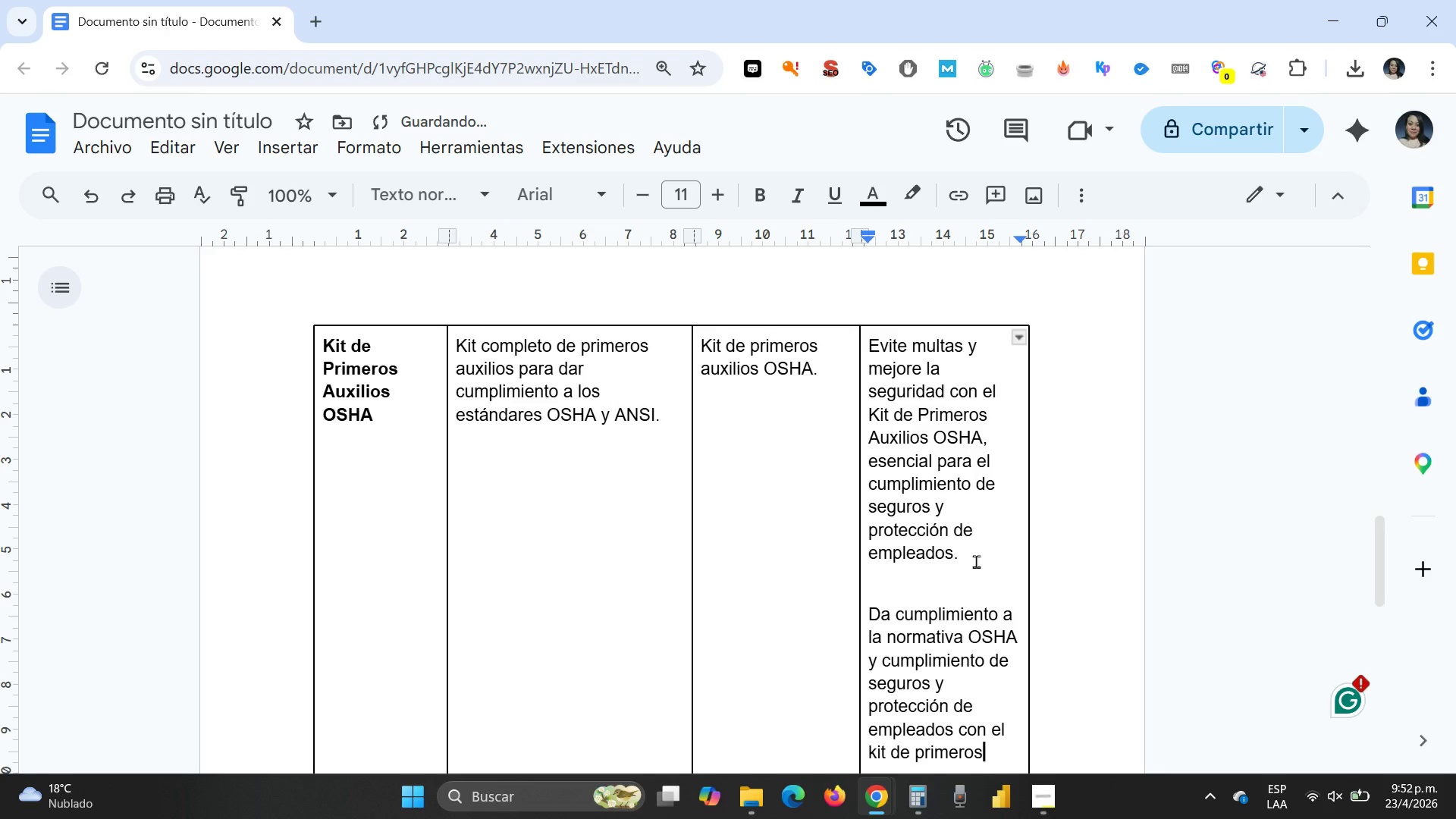 
scroll: coordinate [969, 578], scroll_direction: down, amount: 1.0
 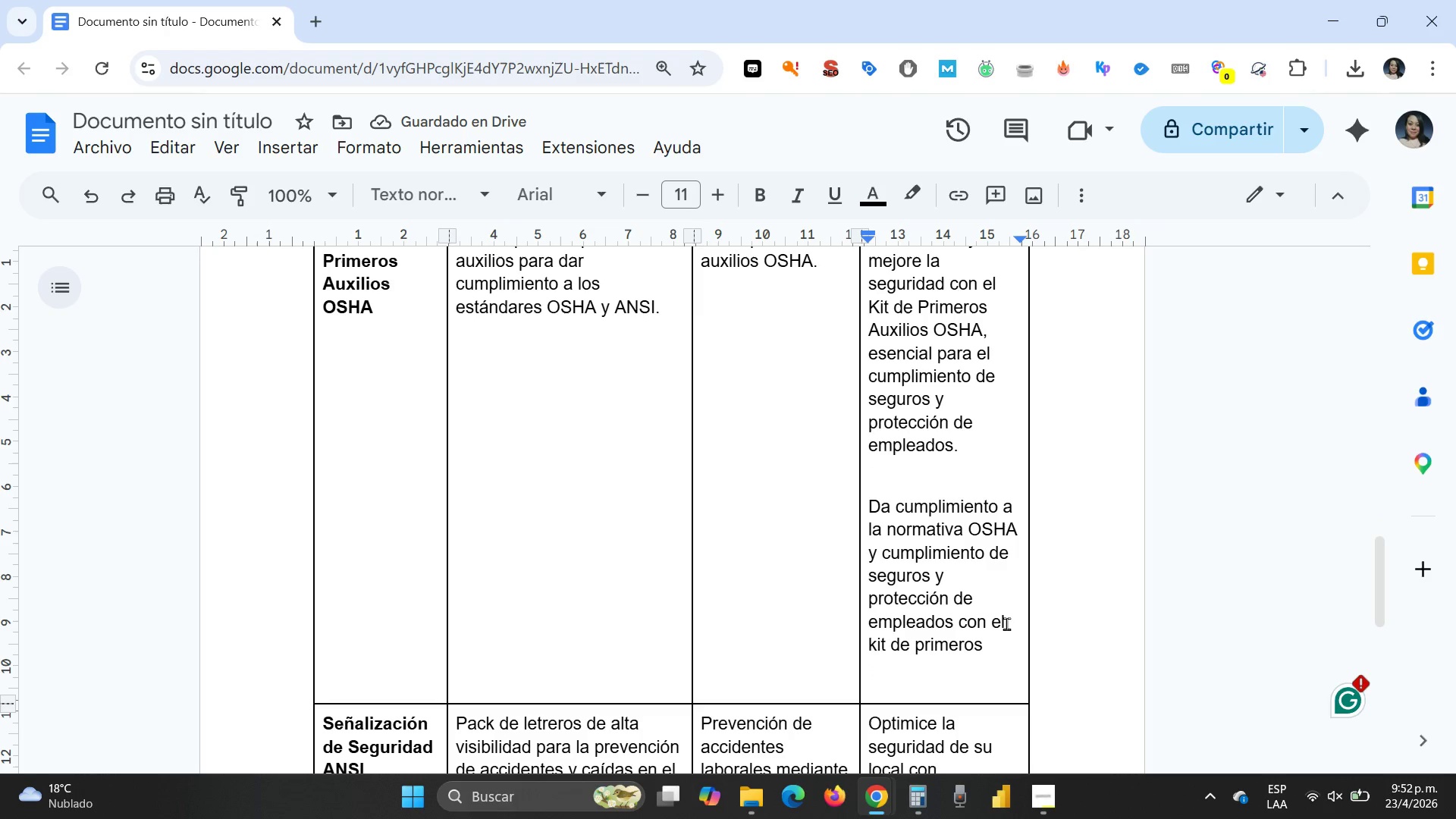 
left_click([1006, 623])
 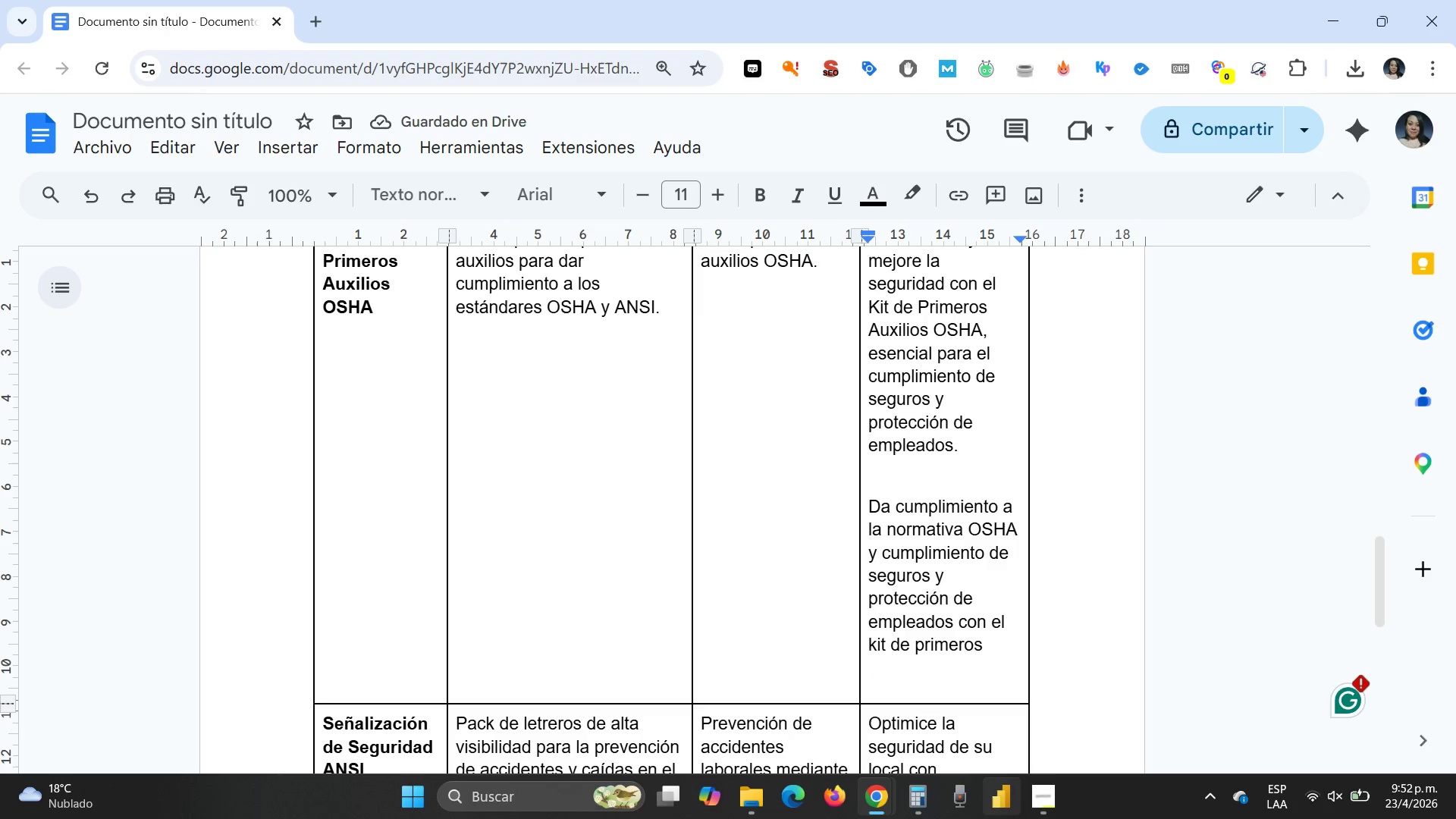 
key(Backspace)
key(Backspace)
type(un)
 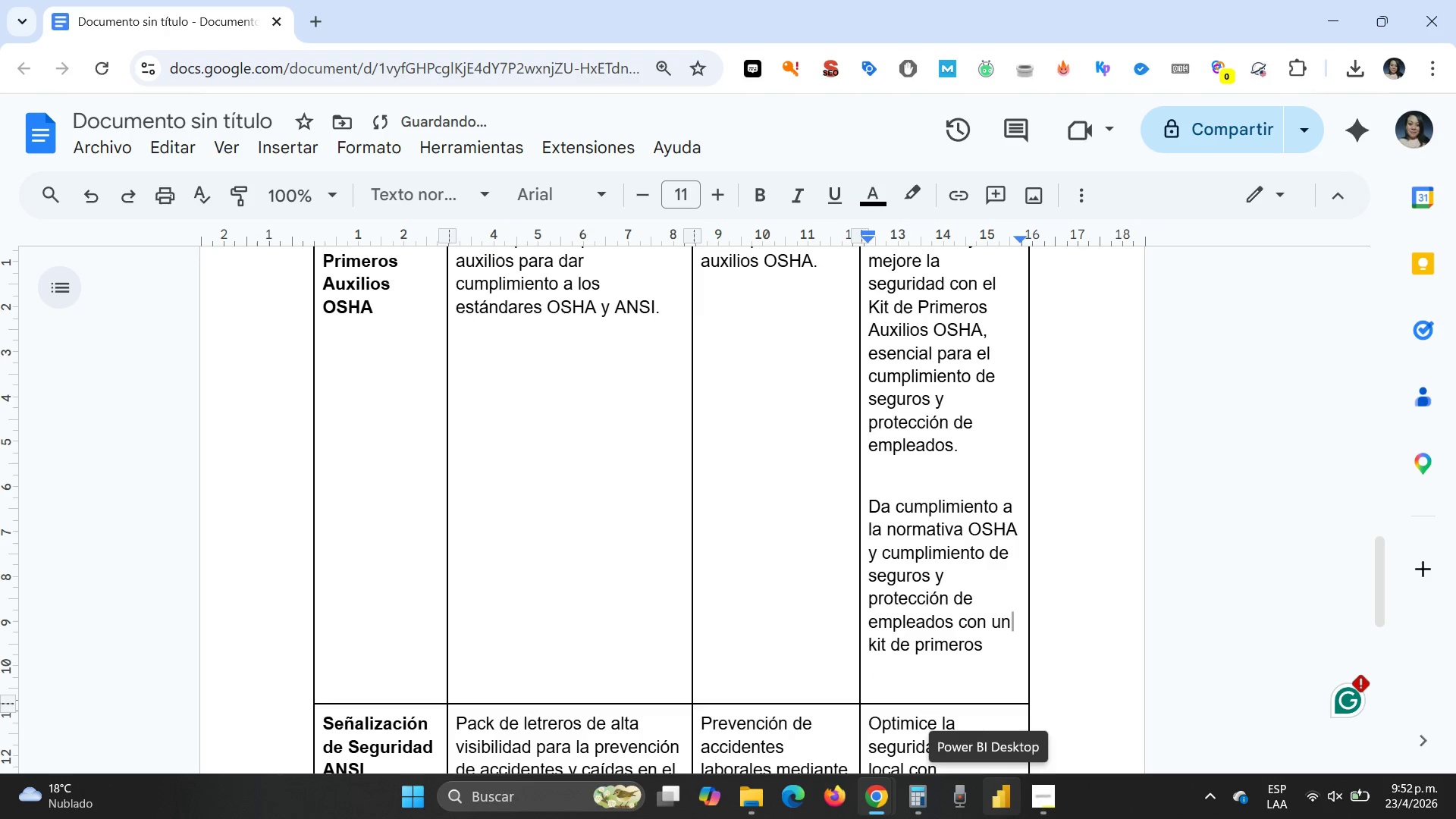 
key(ArrowDown)
 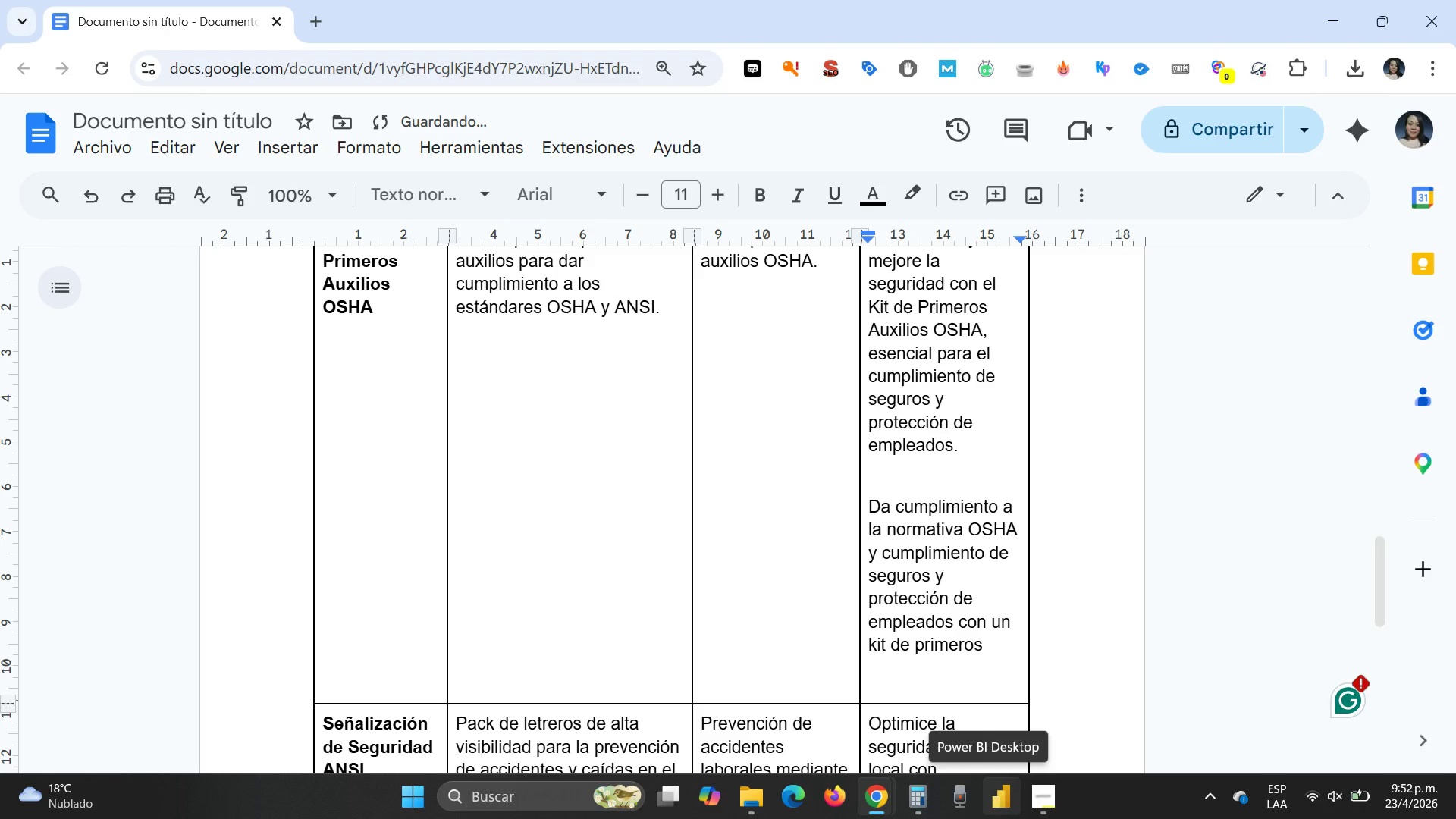 
type( auxilios )
 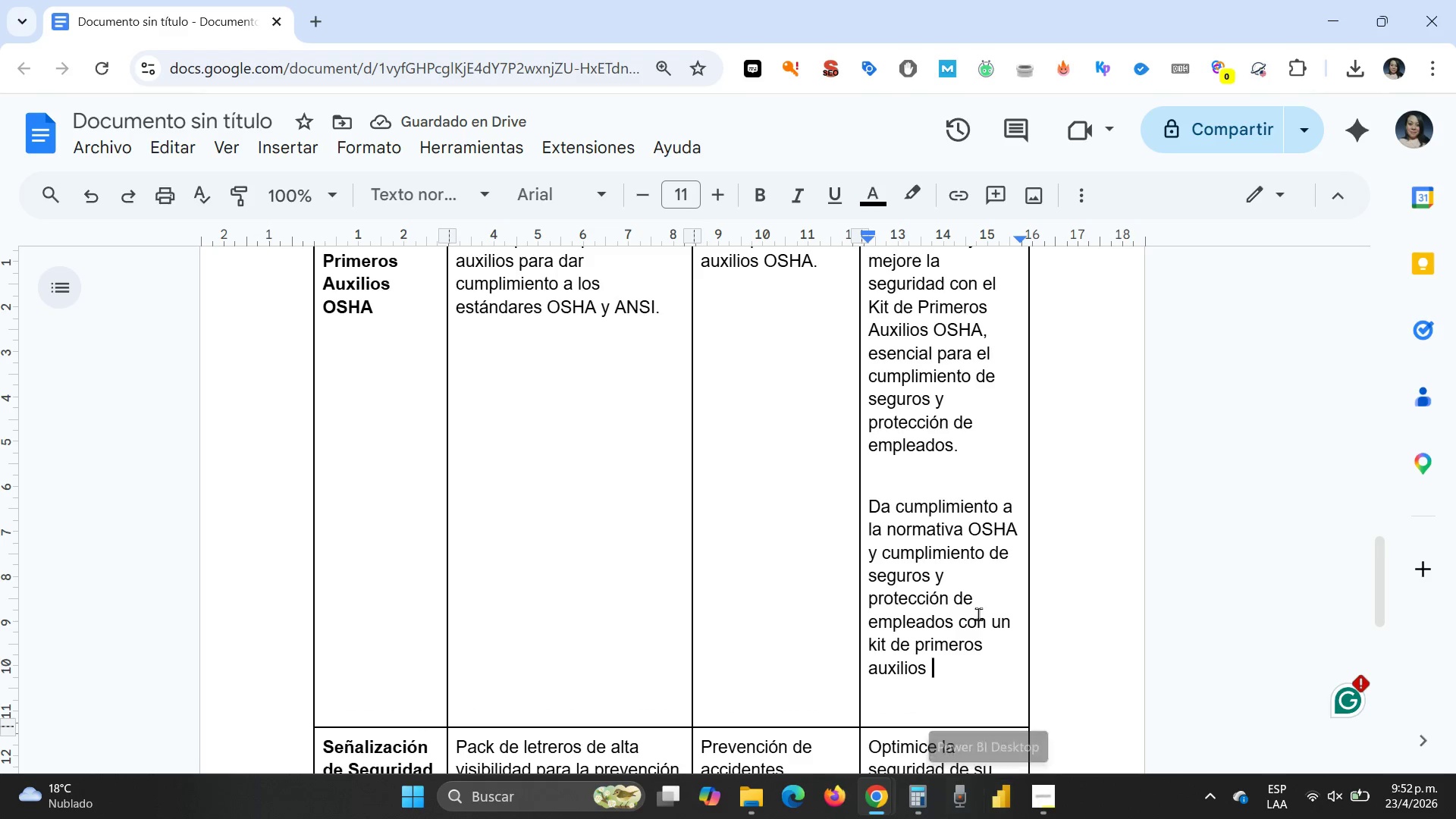 
scroll: coordinate [996, 540], scroll_direction: up, amount: 1.0
 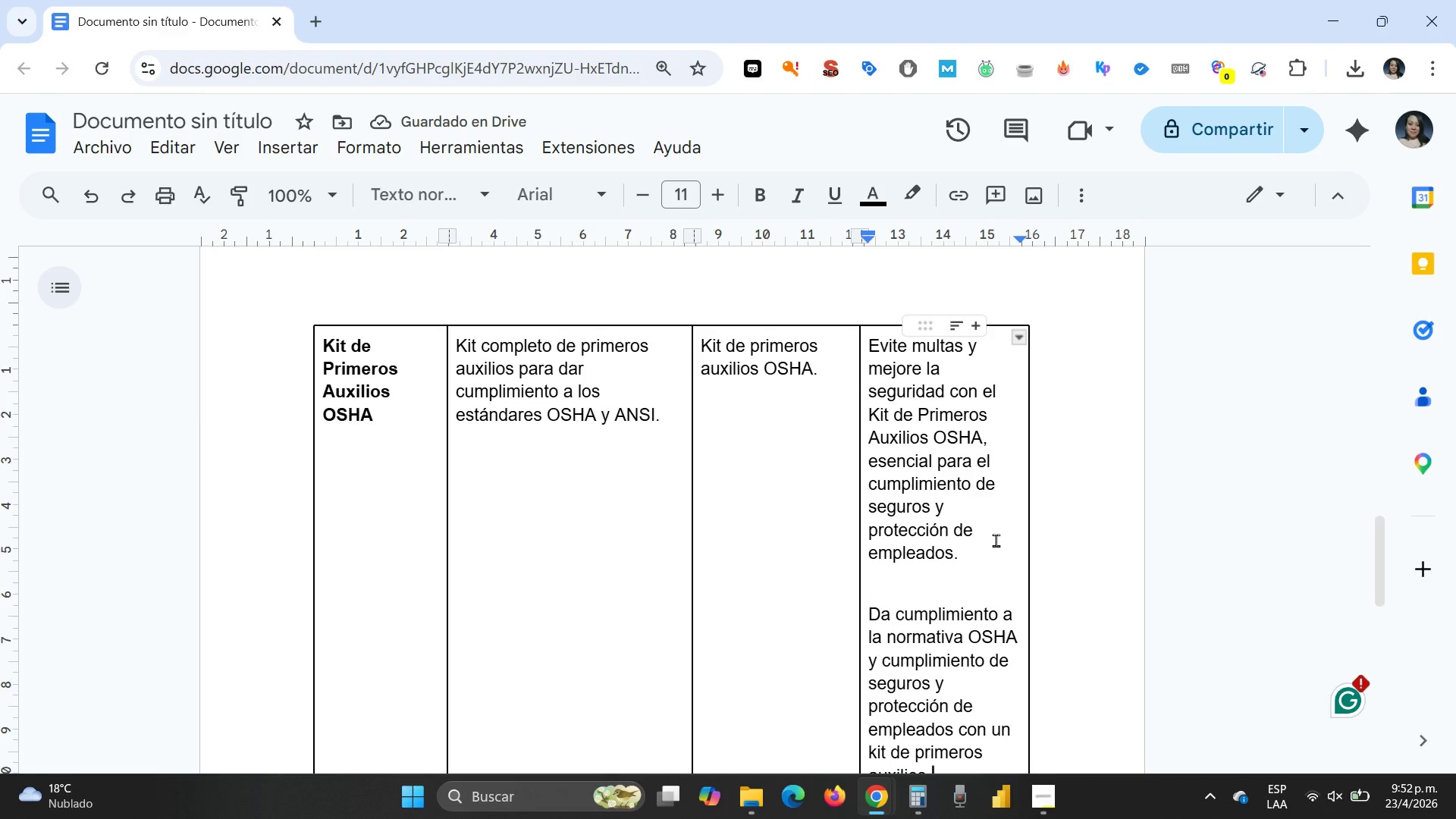 
scroll: coordinate [996, 540], scroll_direction: down, amount: 1.0
 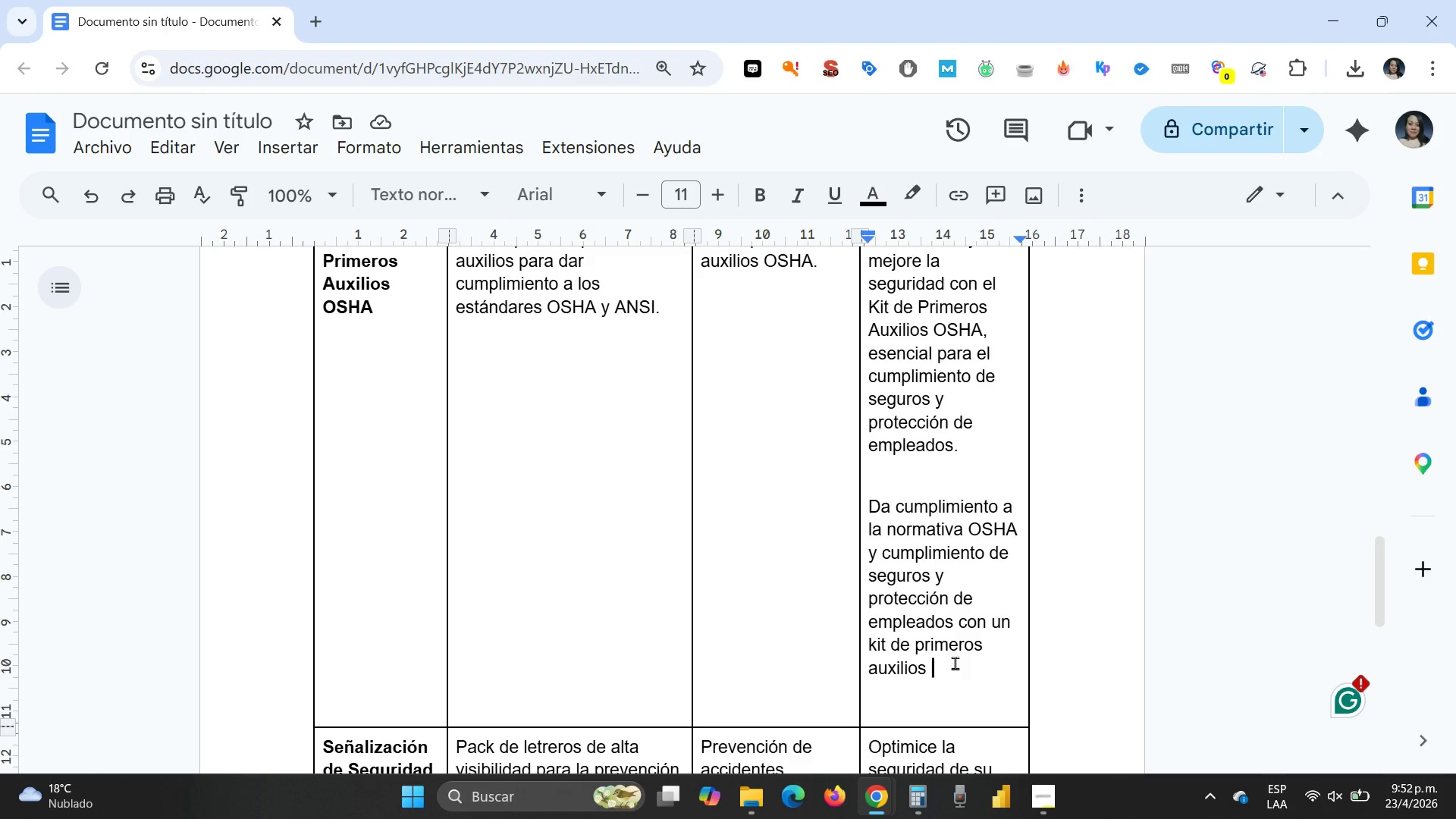 
wait(11.04)
 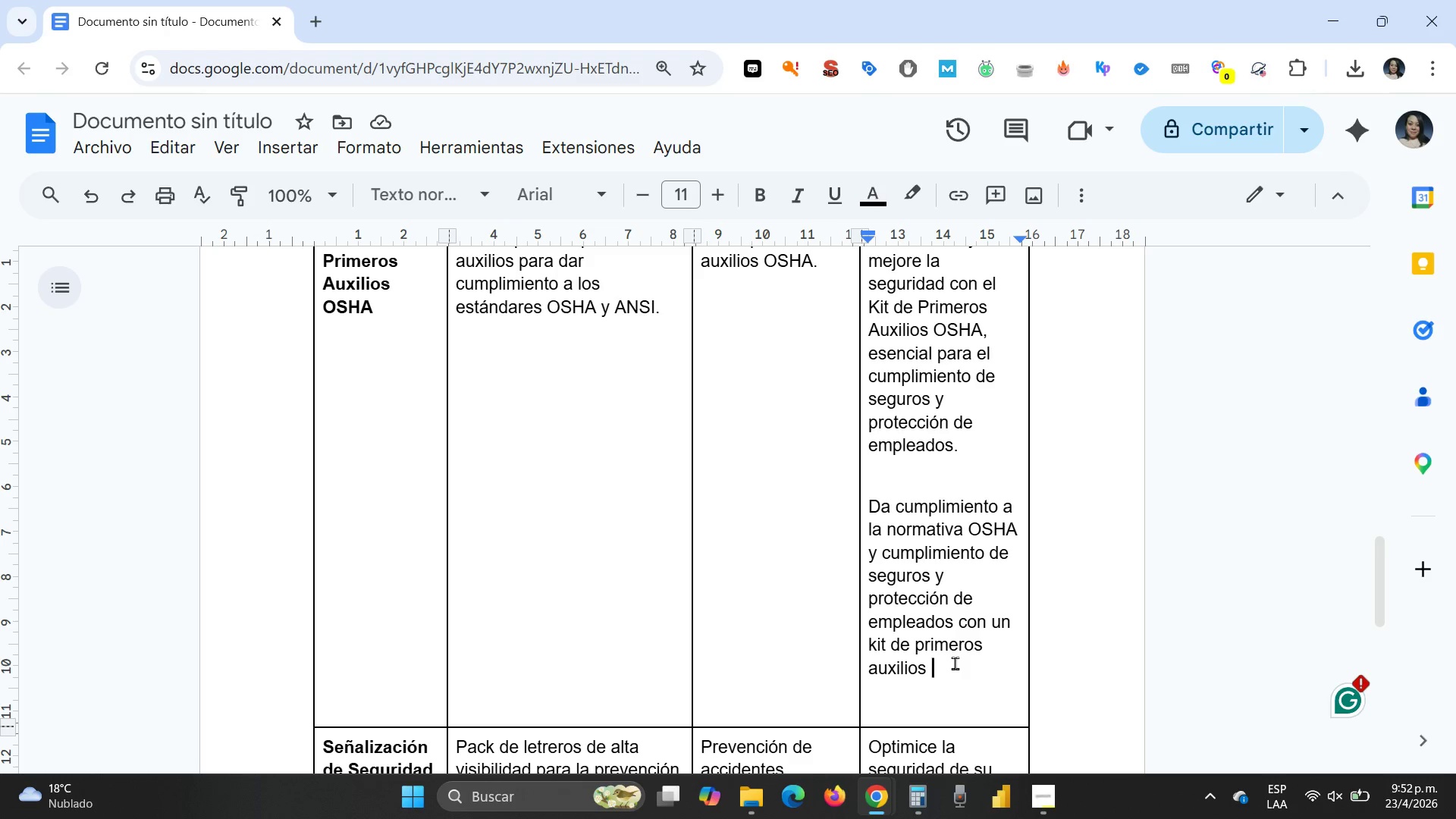 
key(Backspace)
type( completo.)
 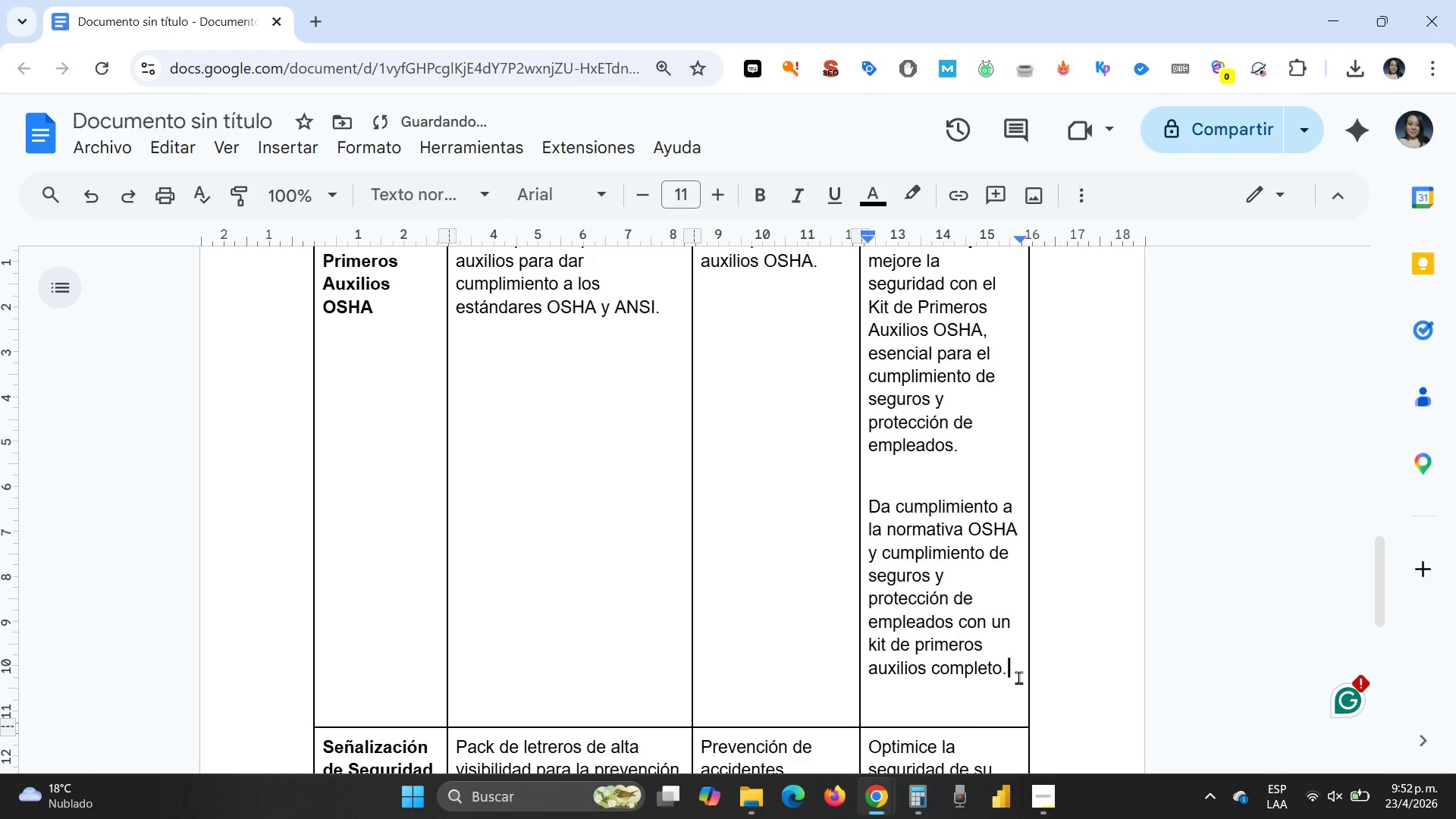 
left_click_drag(start_coordinate=[1018, 677], to_coordinate=[867, 513])
 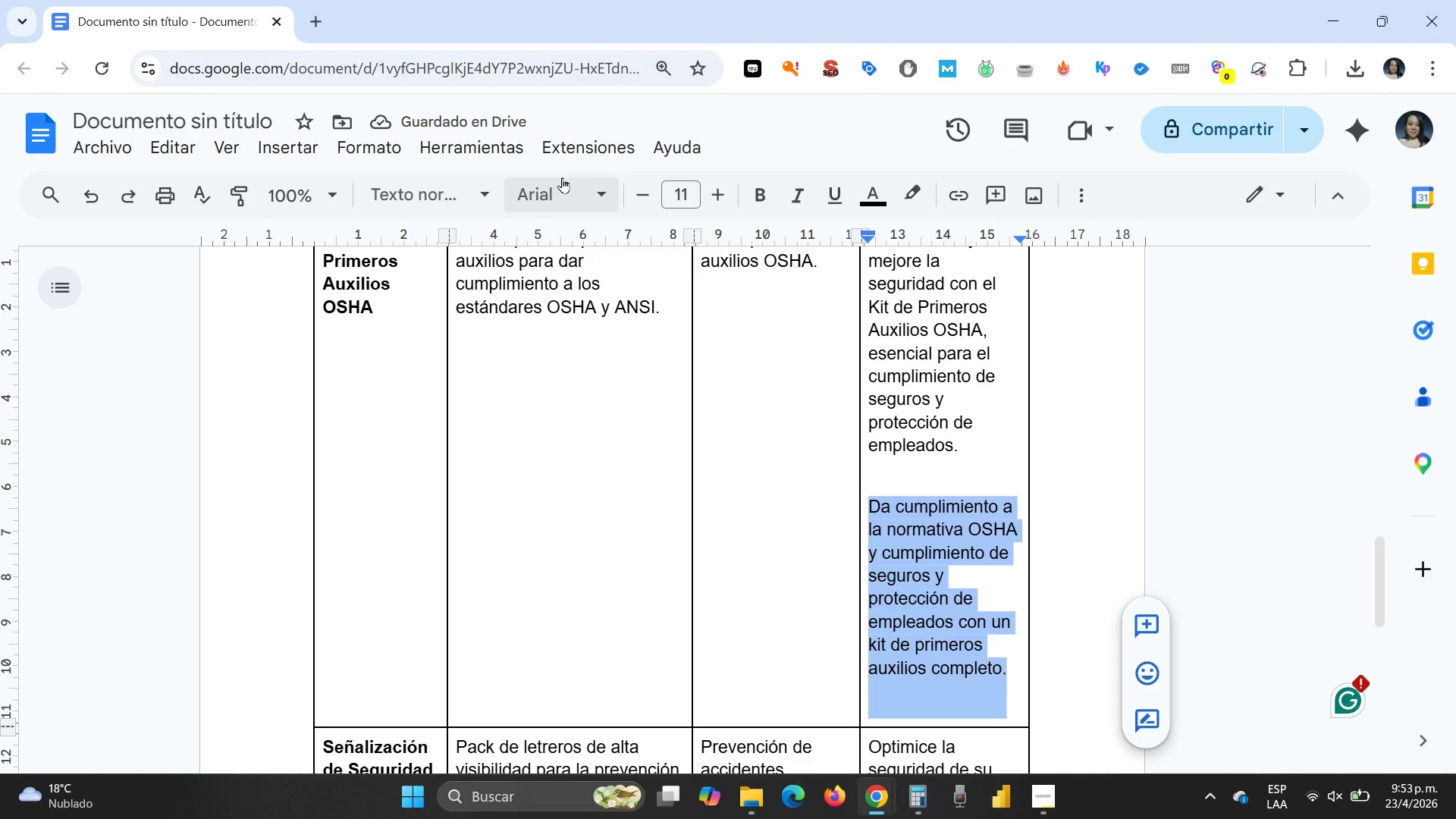 
left_click([485, 154])
 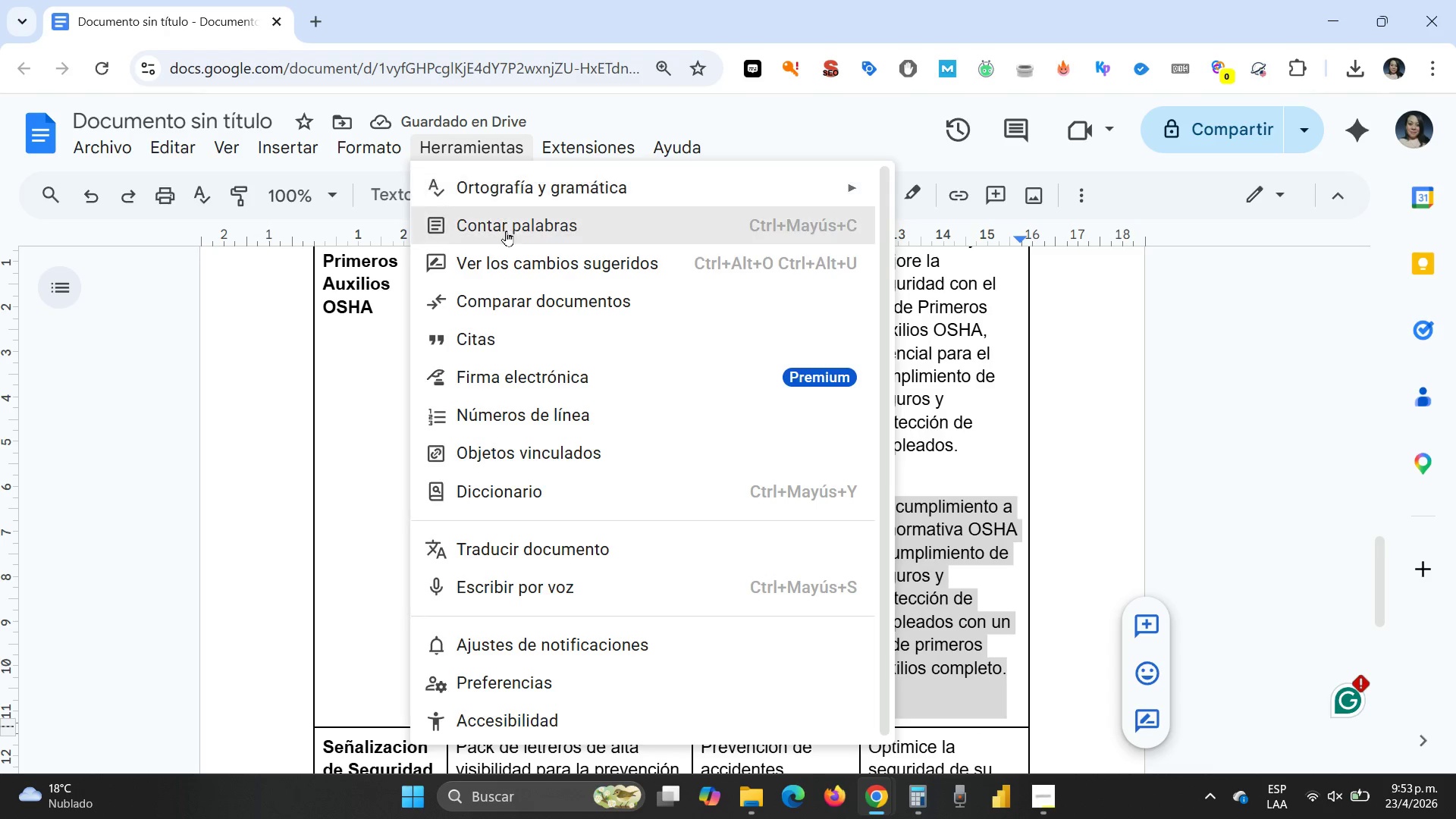 
left_click([507, 232])
 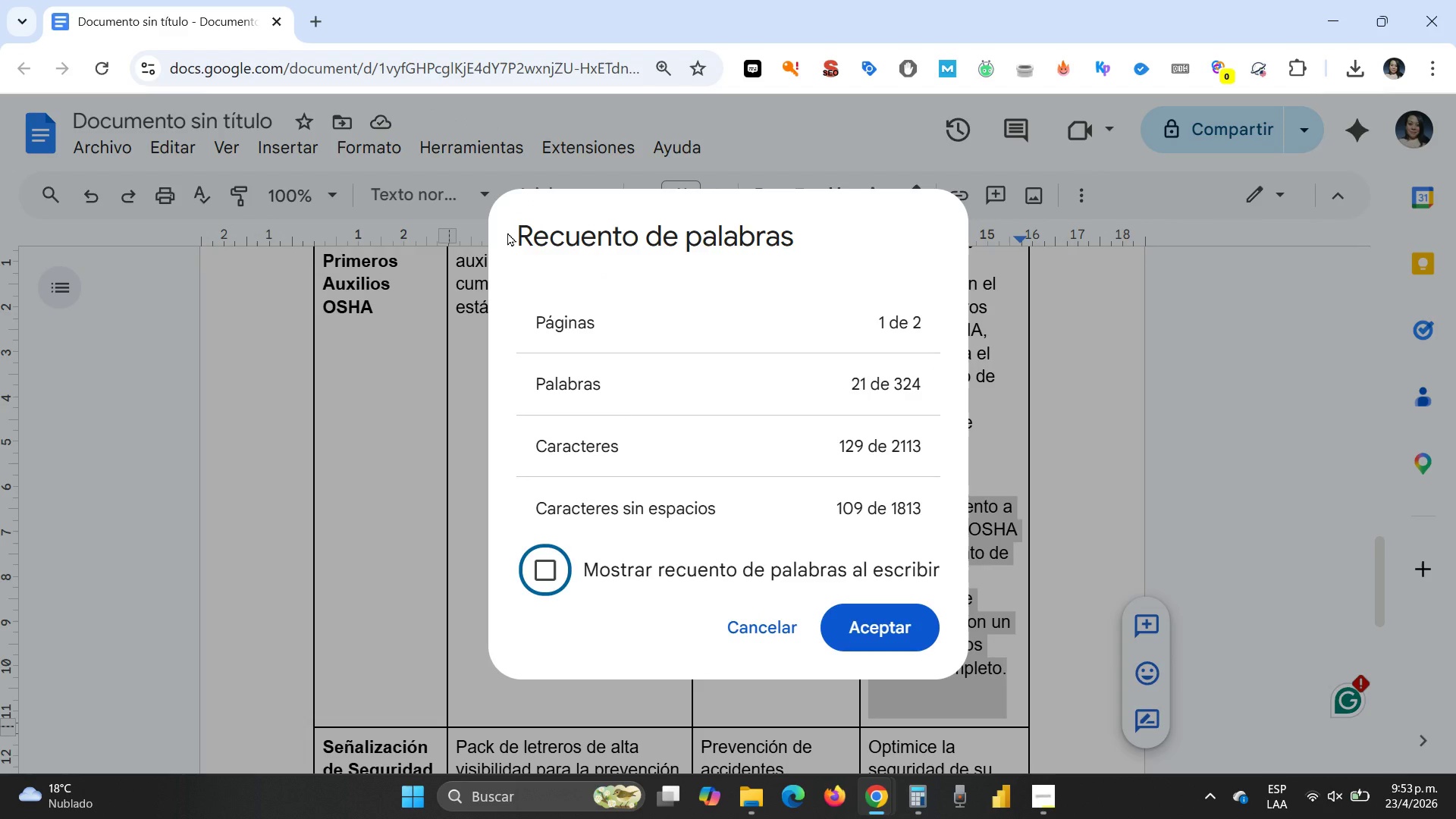 
key(Escape)
 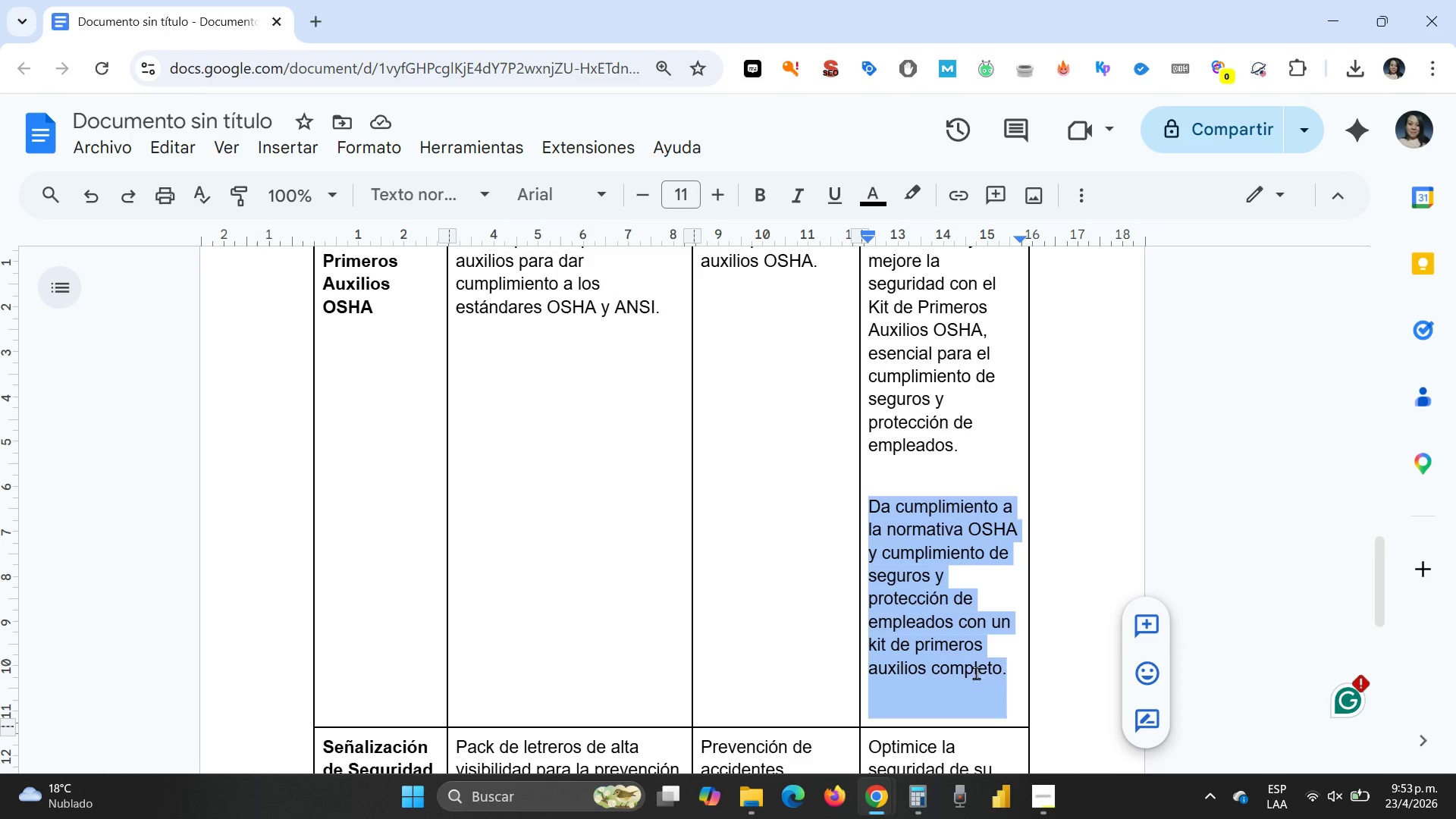 
left_click([995, 673])
 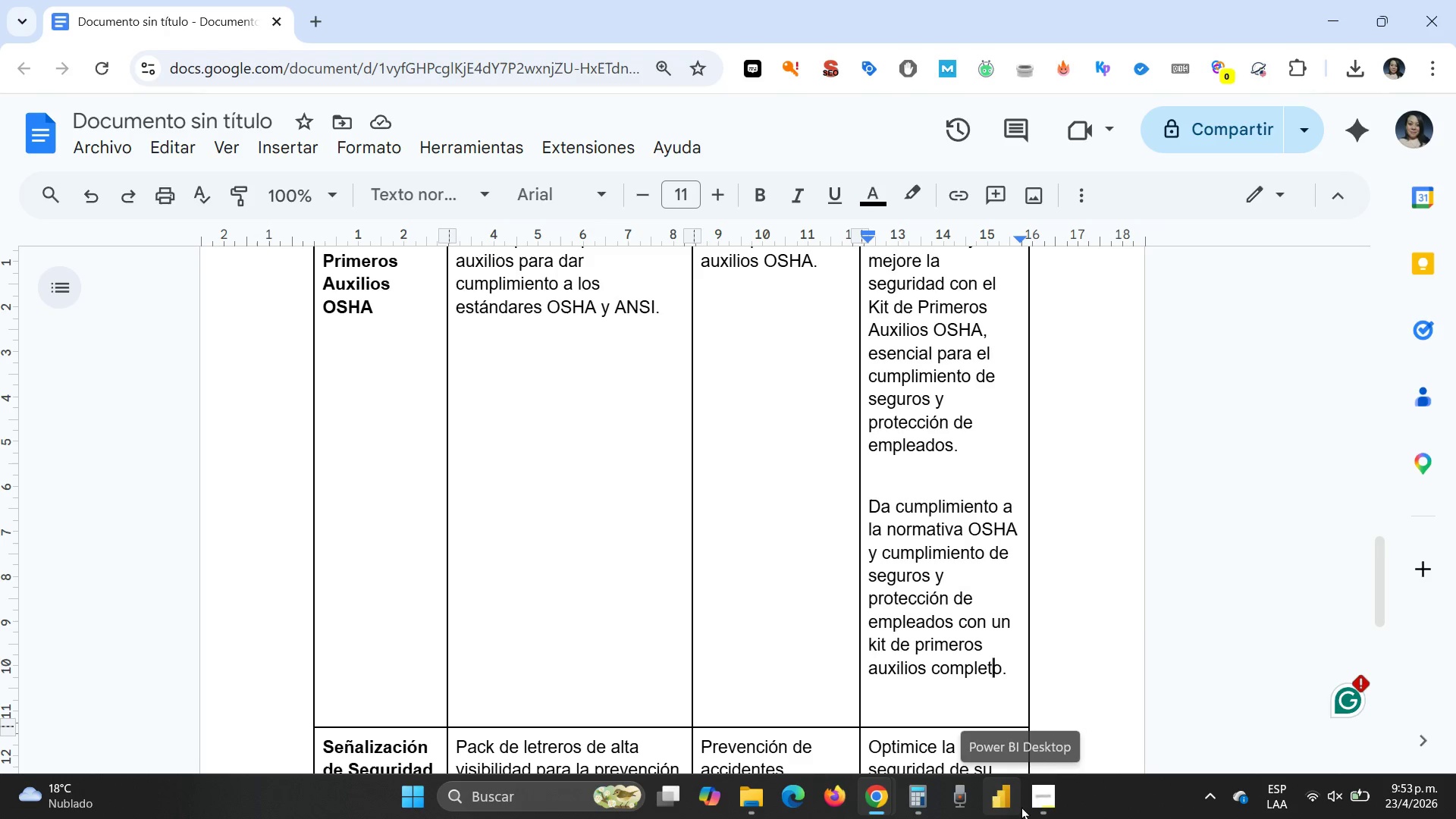 
key(ArrowRight)
 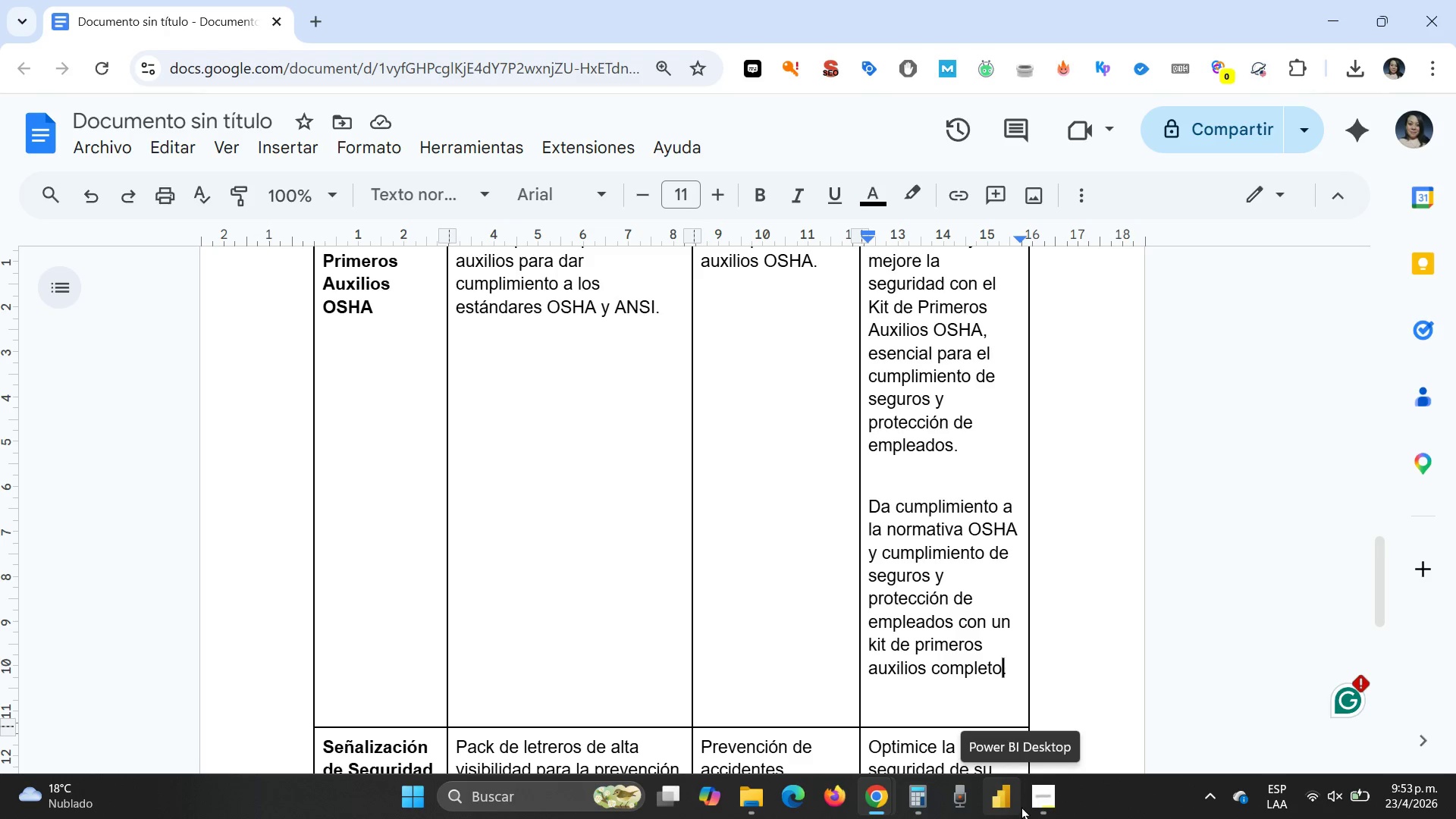 
wait(6.92)
 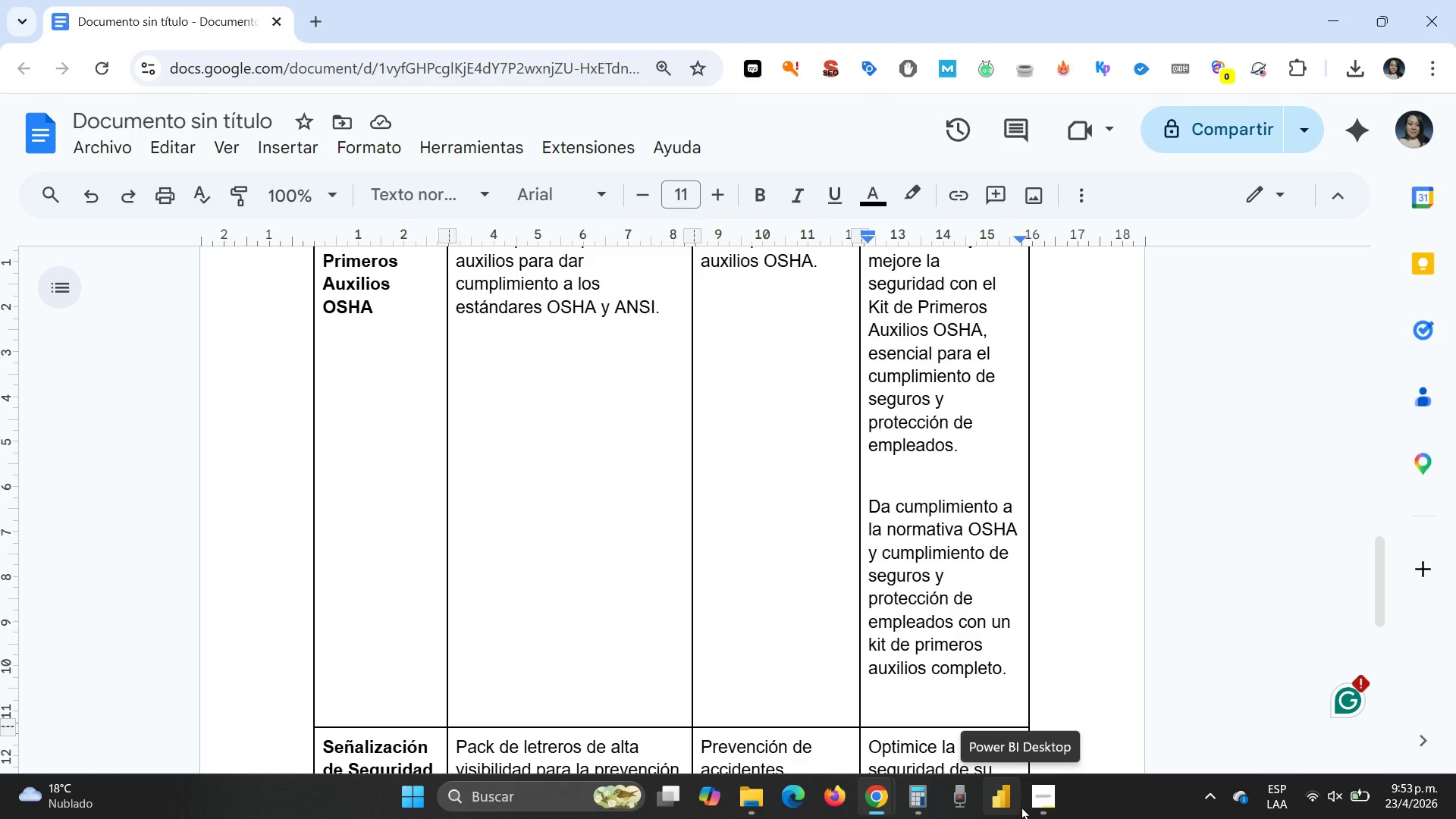 
left_click([874, 557])
 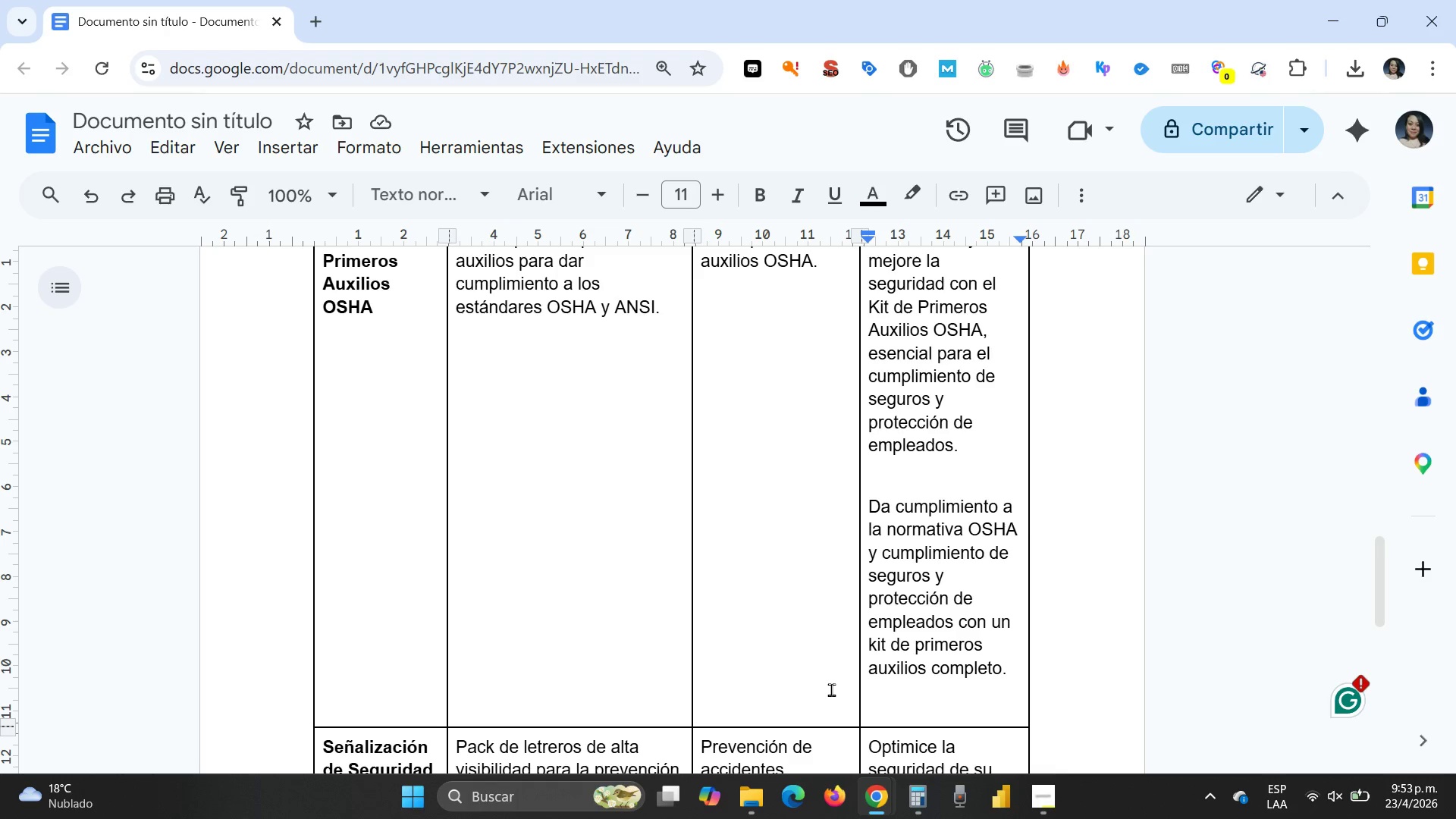 
key(Backspace)
 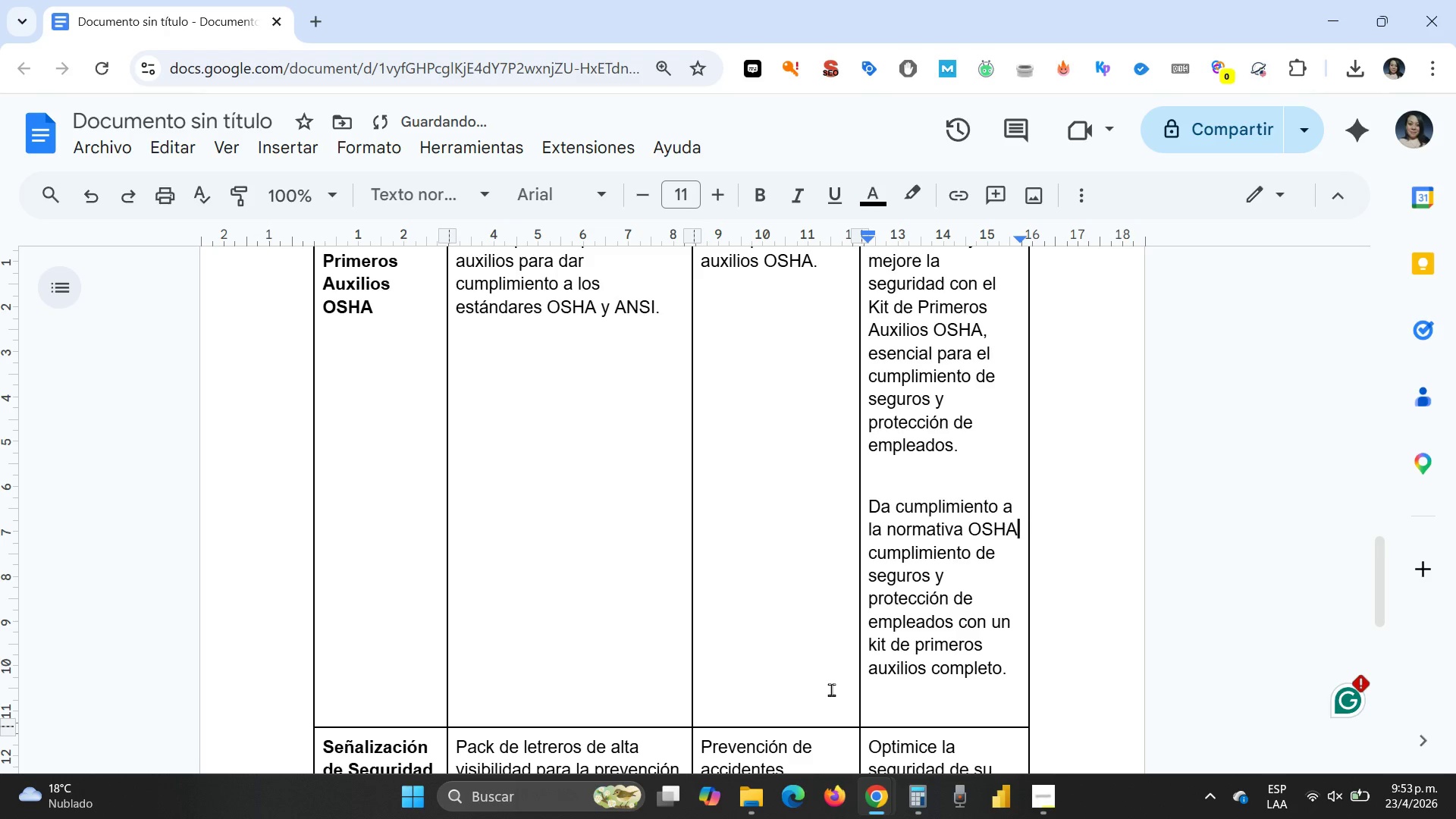 
key(Backspace)
 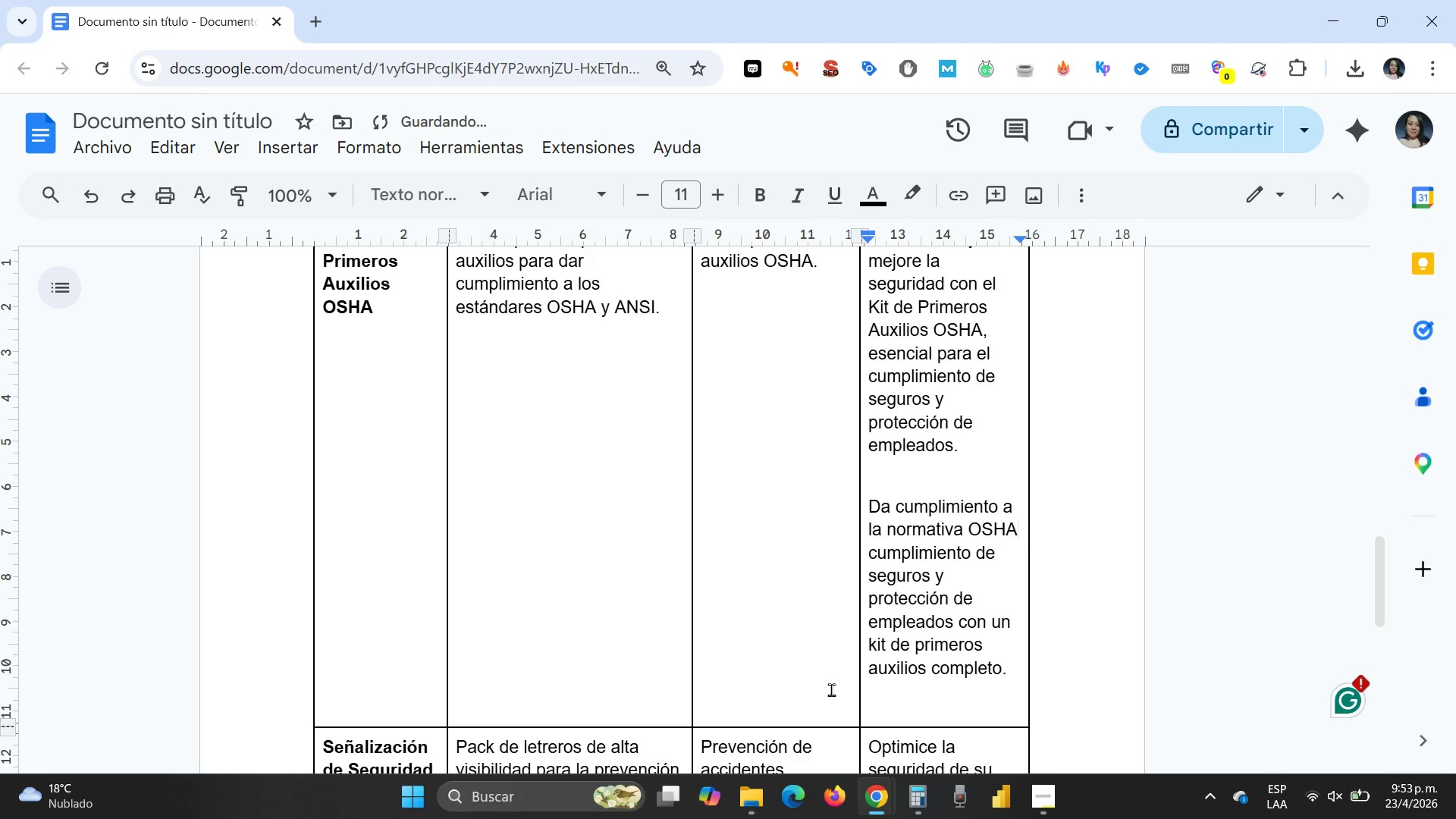 
key(Comma)
 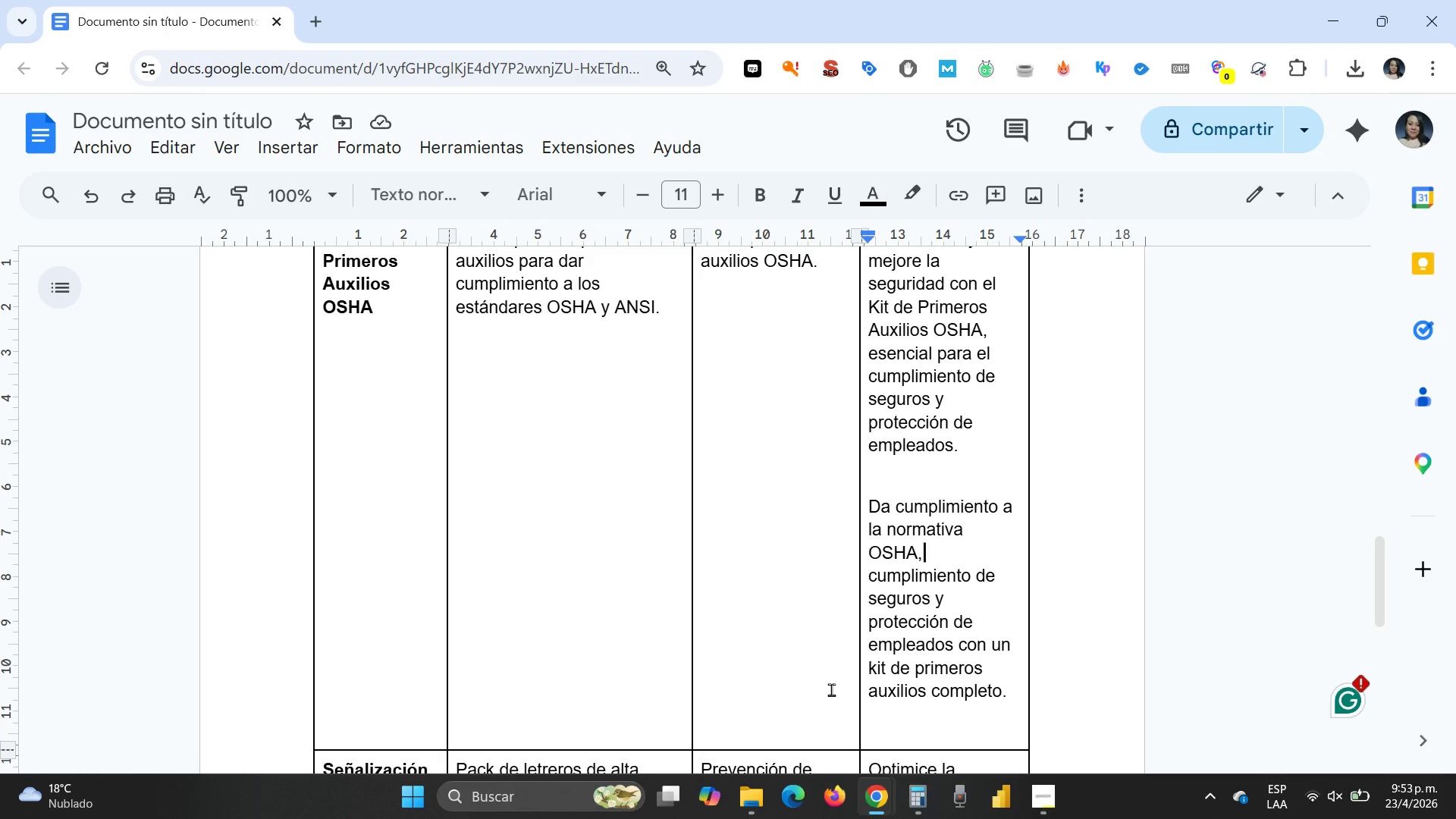 
wait(17.84)
 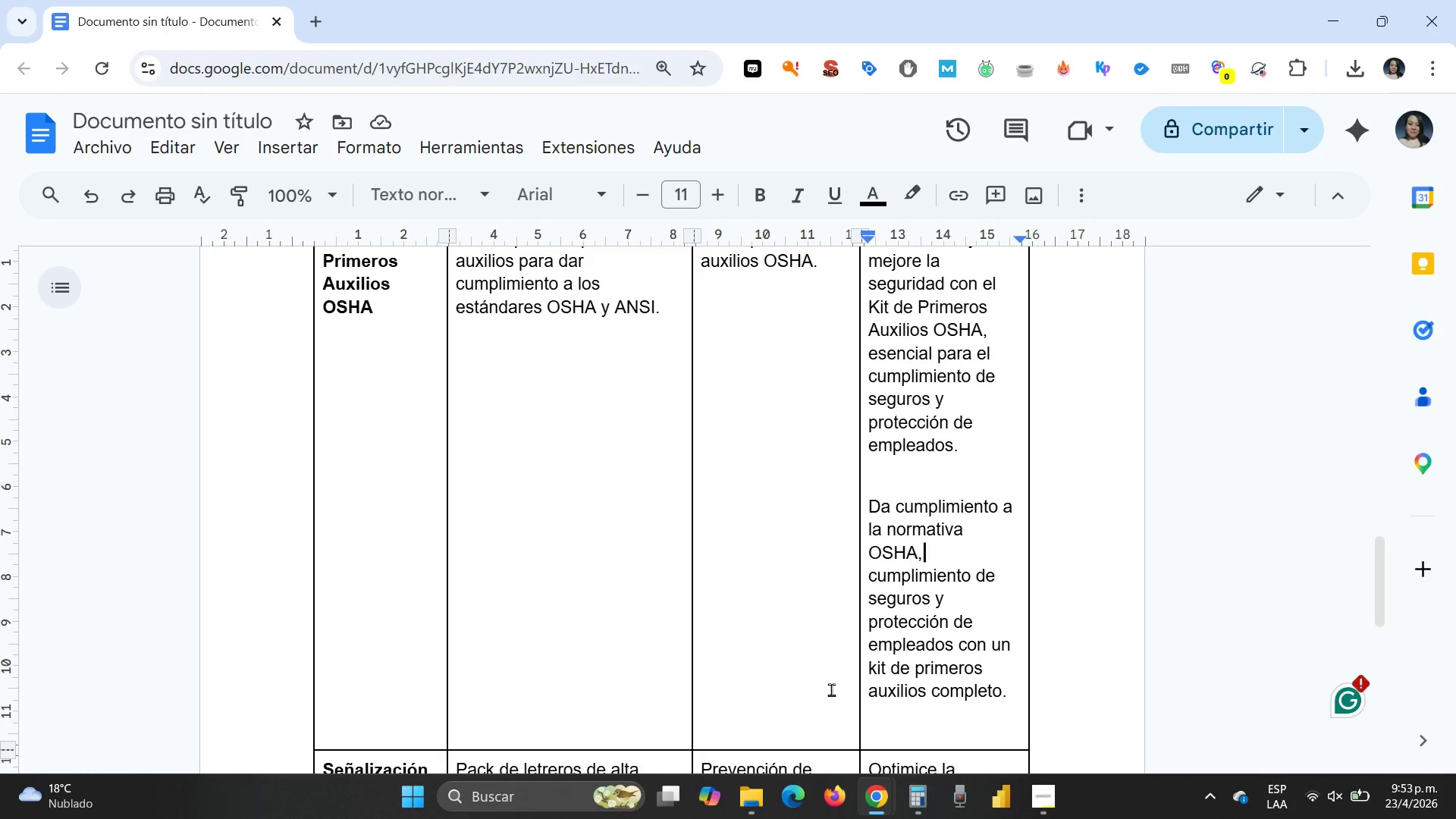 
left_click([999, 699])
 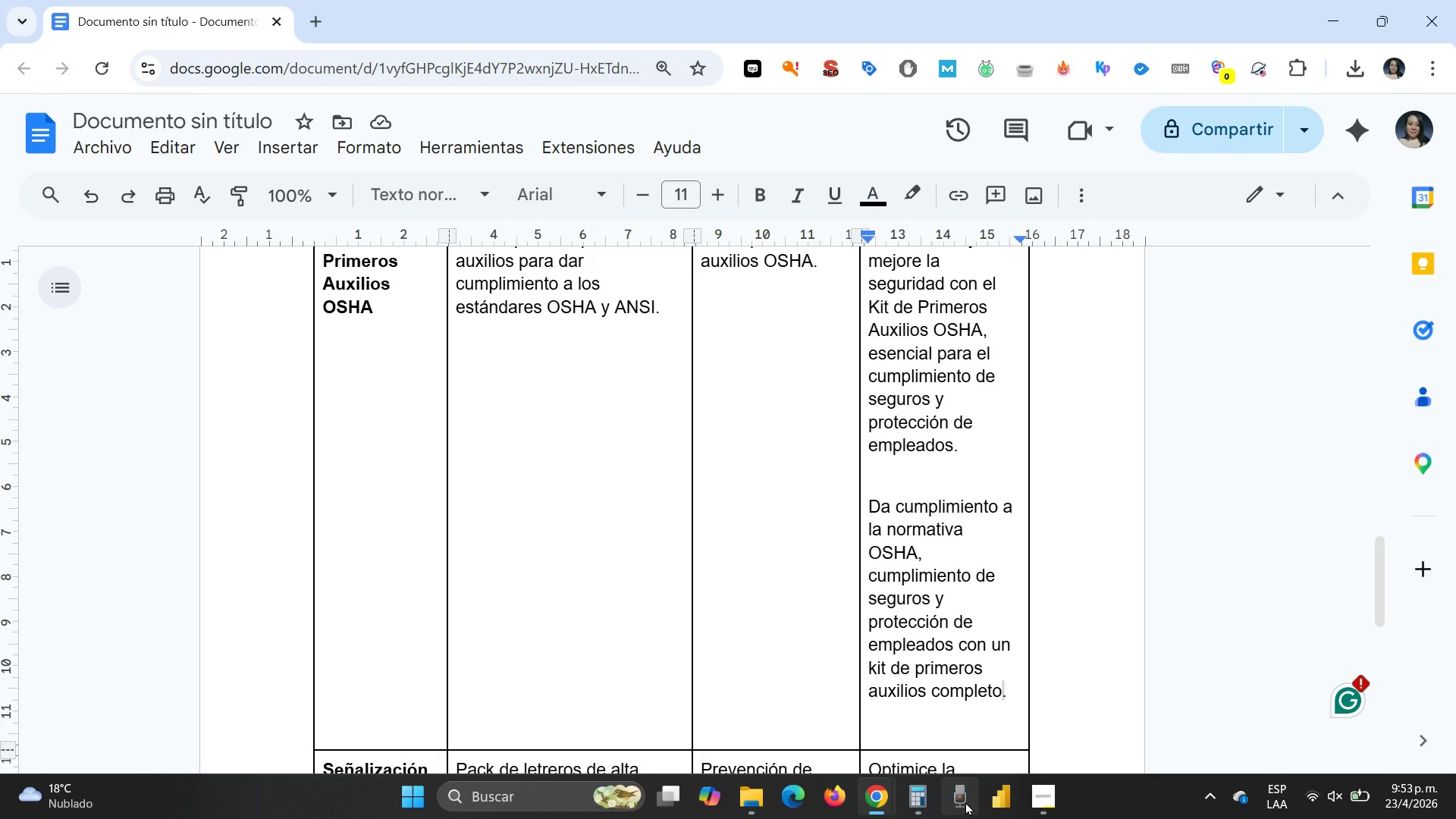 
type( ideal para empresas y comercios)
 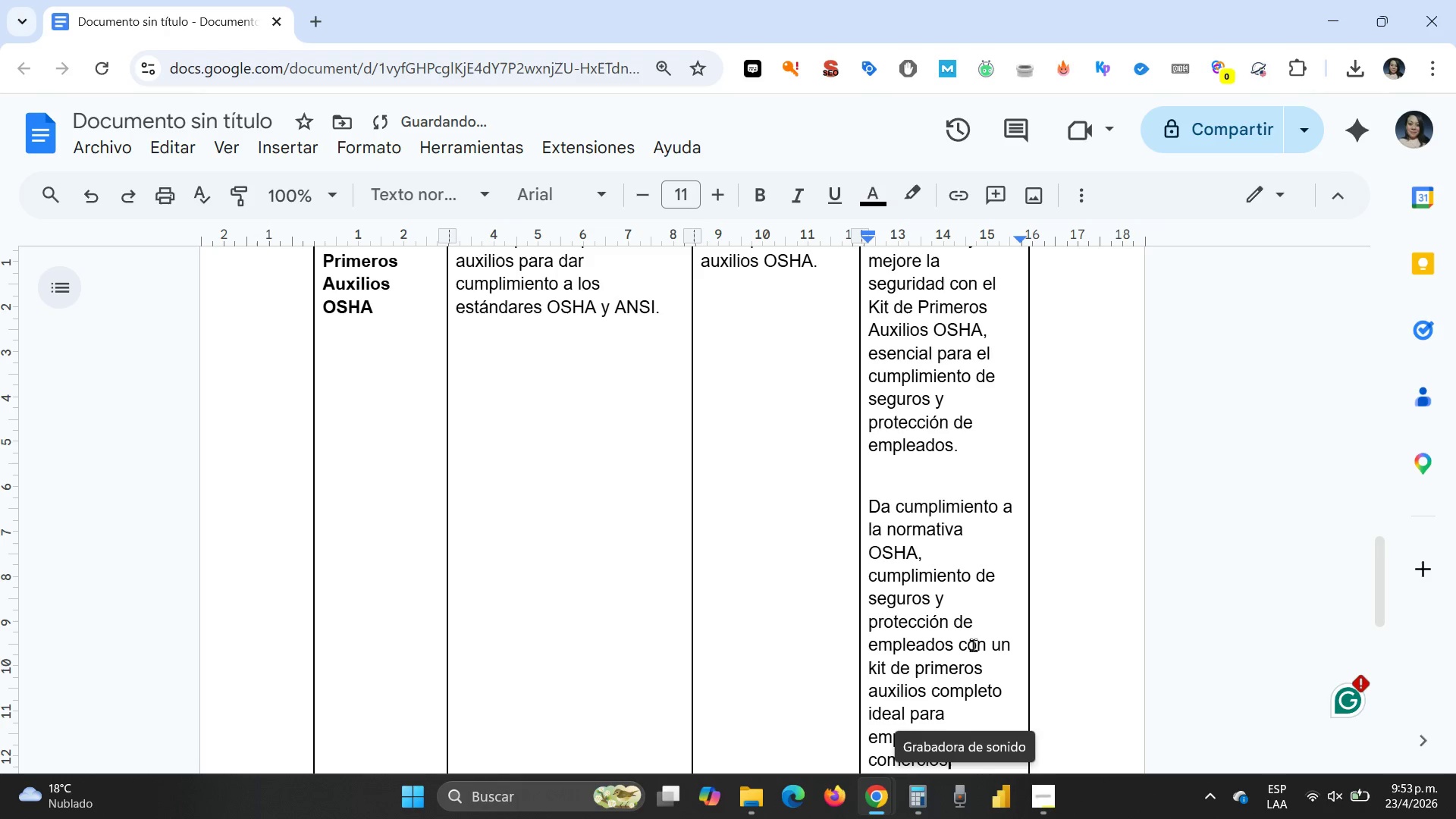 
scroll: coordinate [992, 568], scroll_direction: down, amount: 1.0
 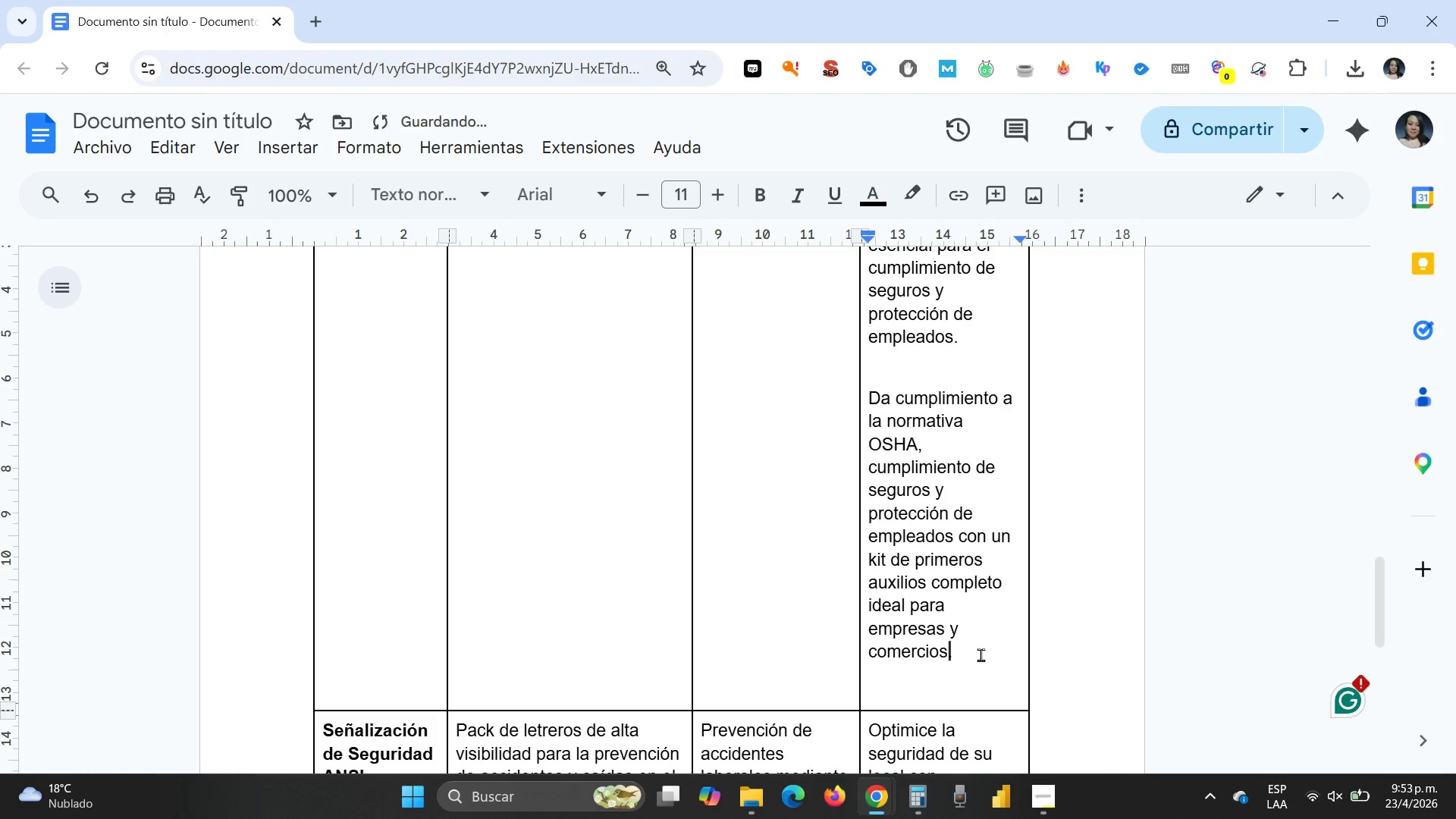 
left_click_drag(start_coordinate=[980, 655], to_coordinate=[868, 406])
 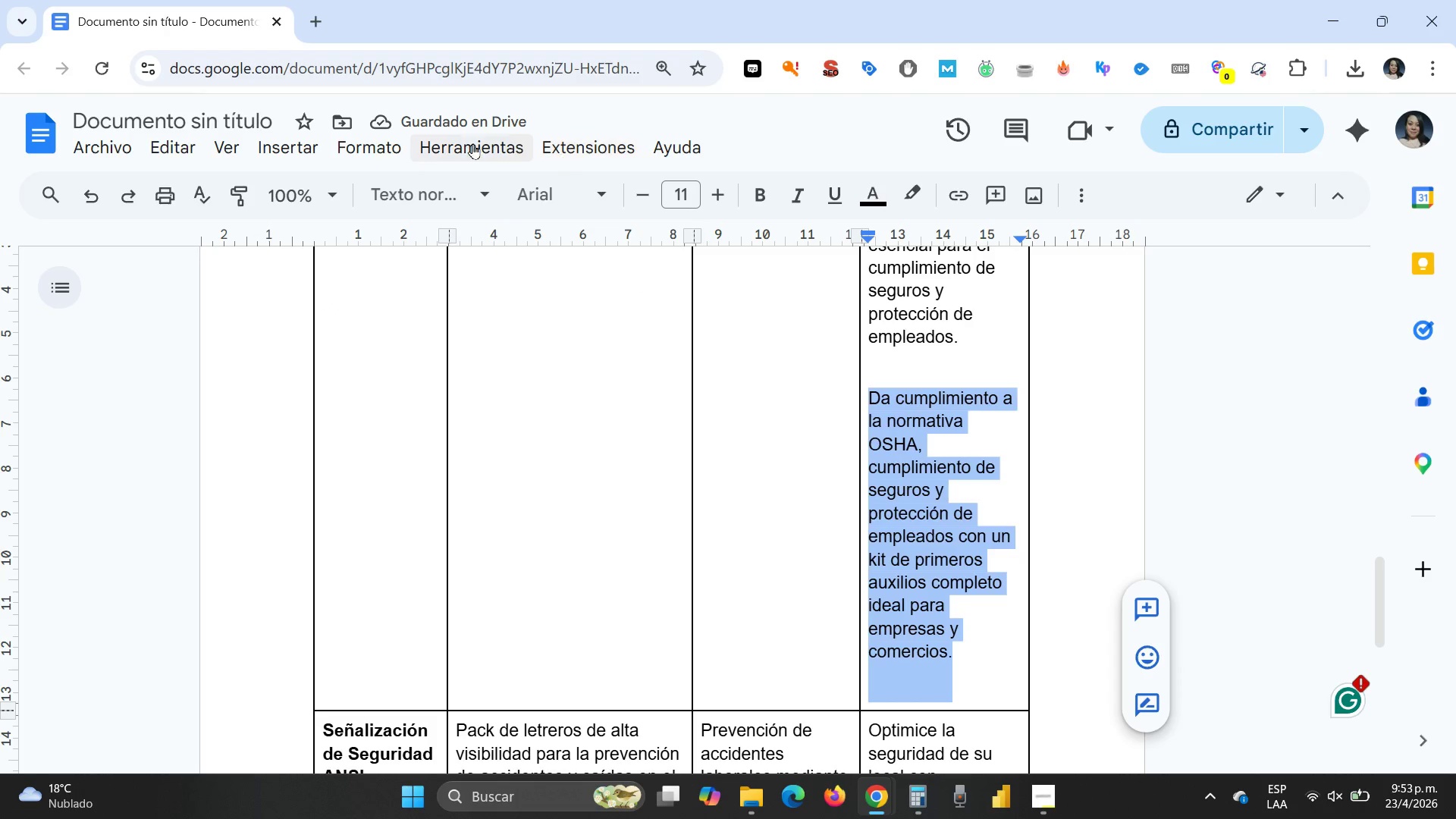 
left_click([469, 143])
 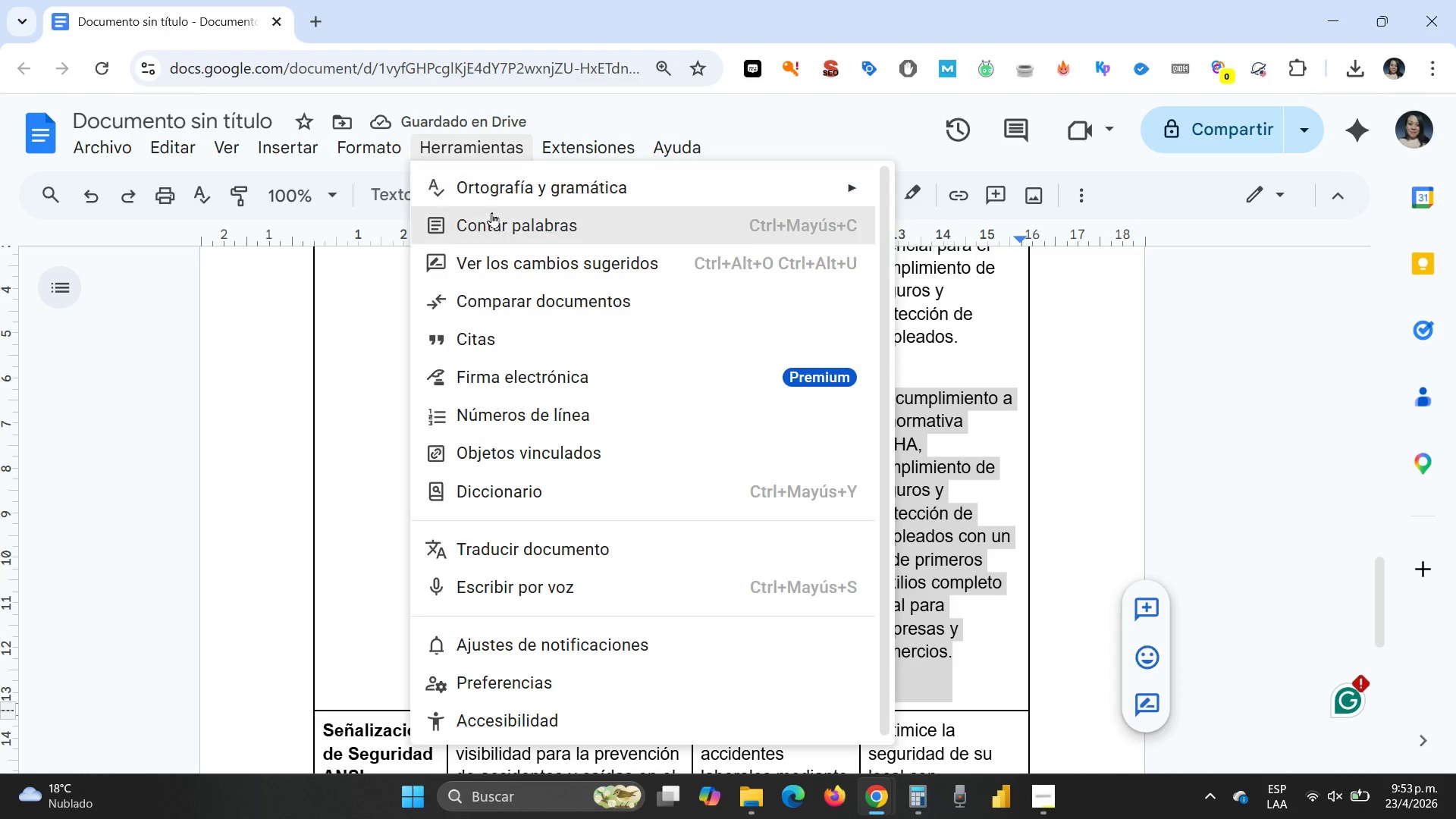 
left_click([491, 215])
 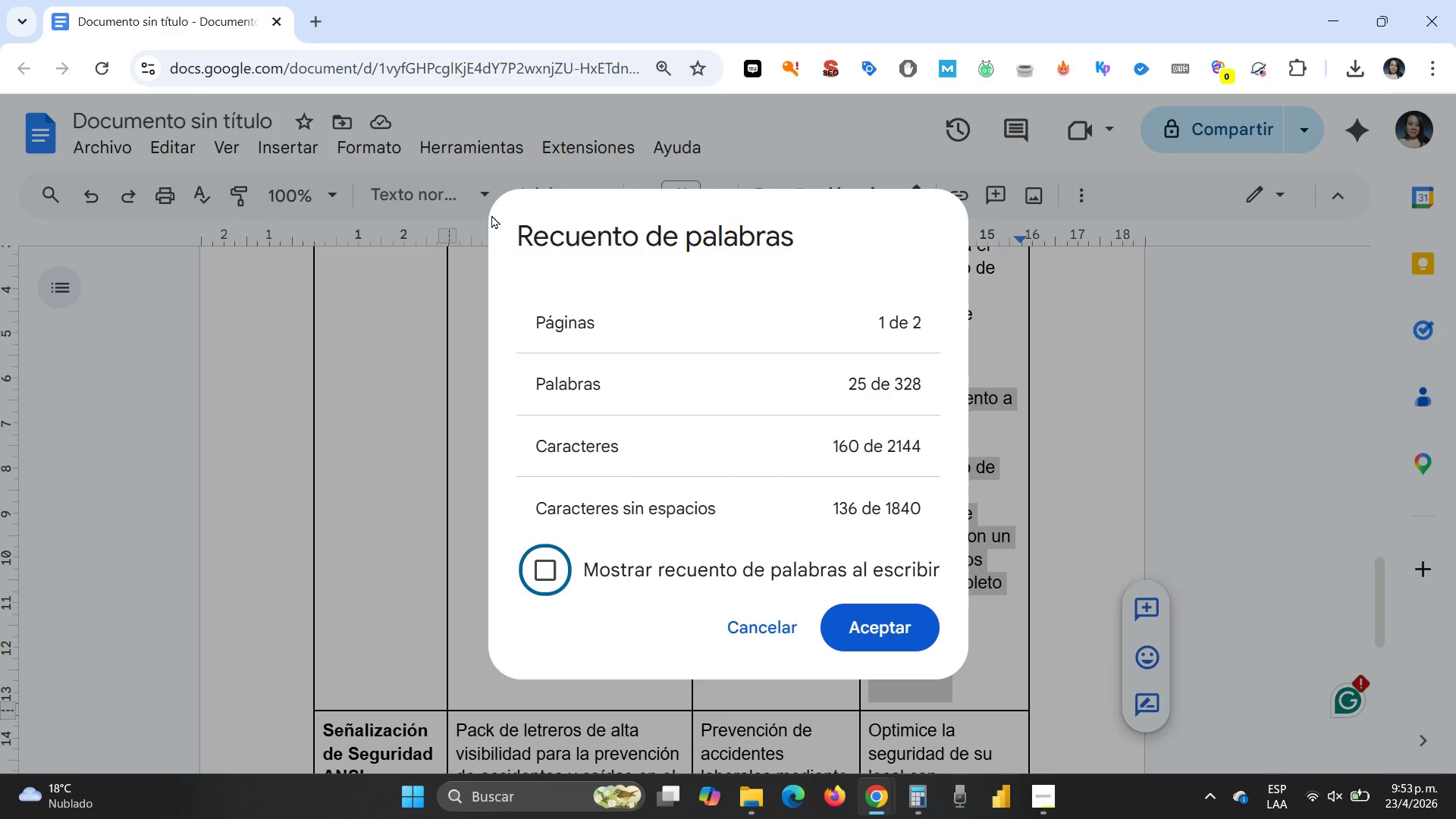 
key(Escape)
 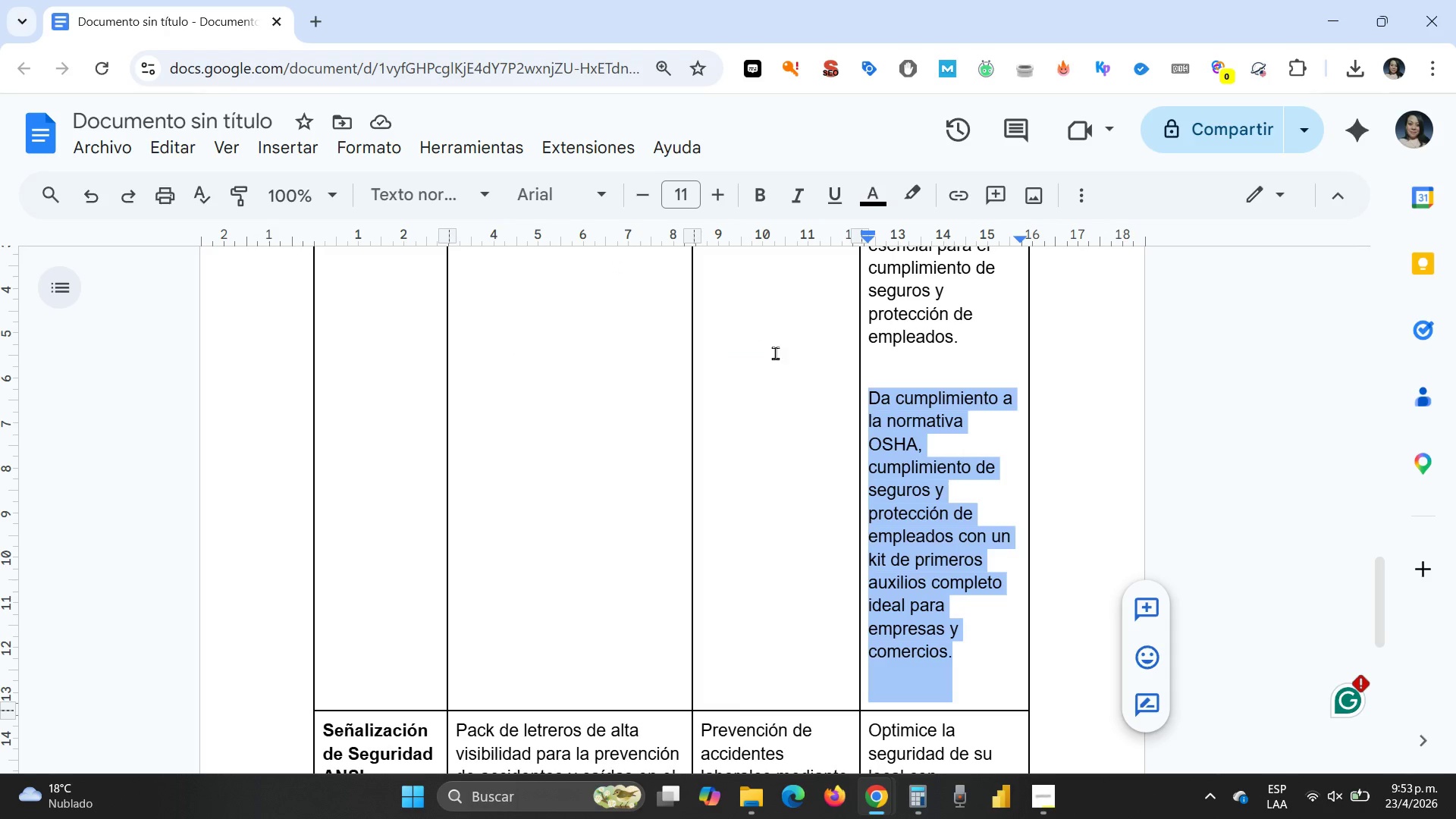 
scroll: coordinate [893, 404], scroll_direction: up, amount: 2.0
 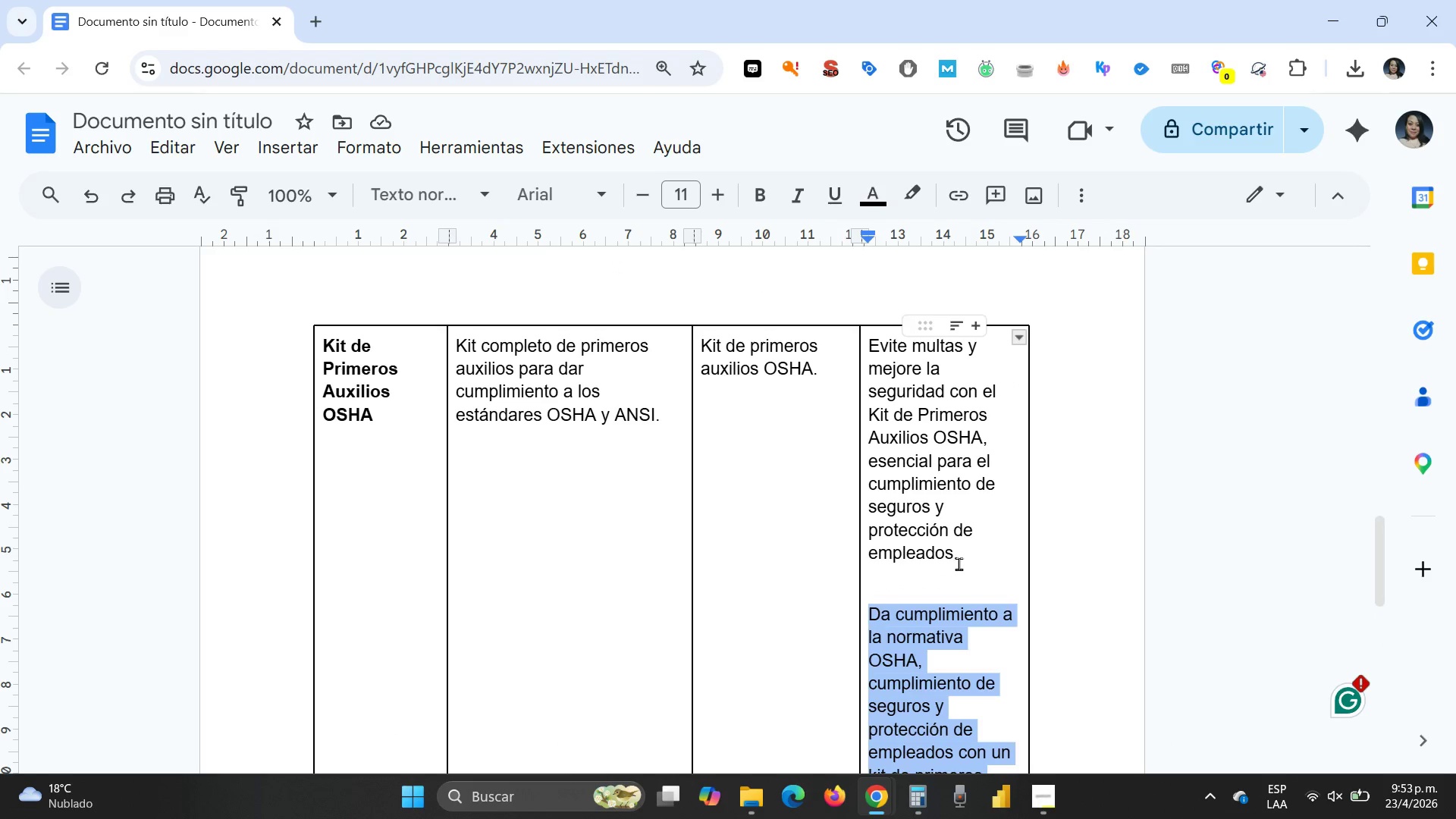 
left_click_drag(start_coordinate=[962, 563], to_coordinate=[871, 353])
 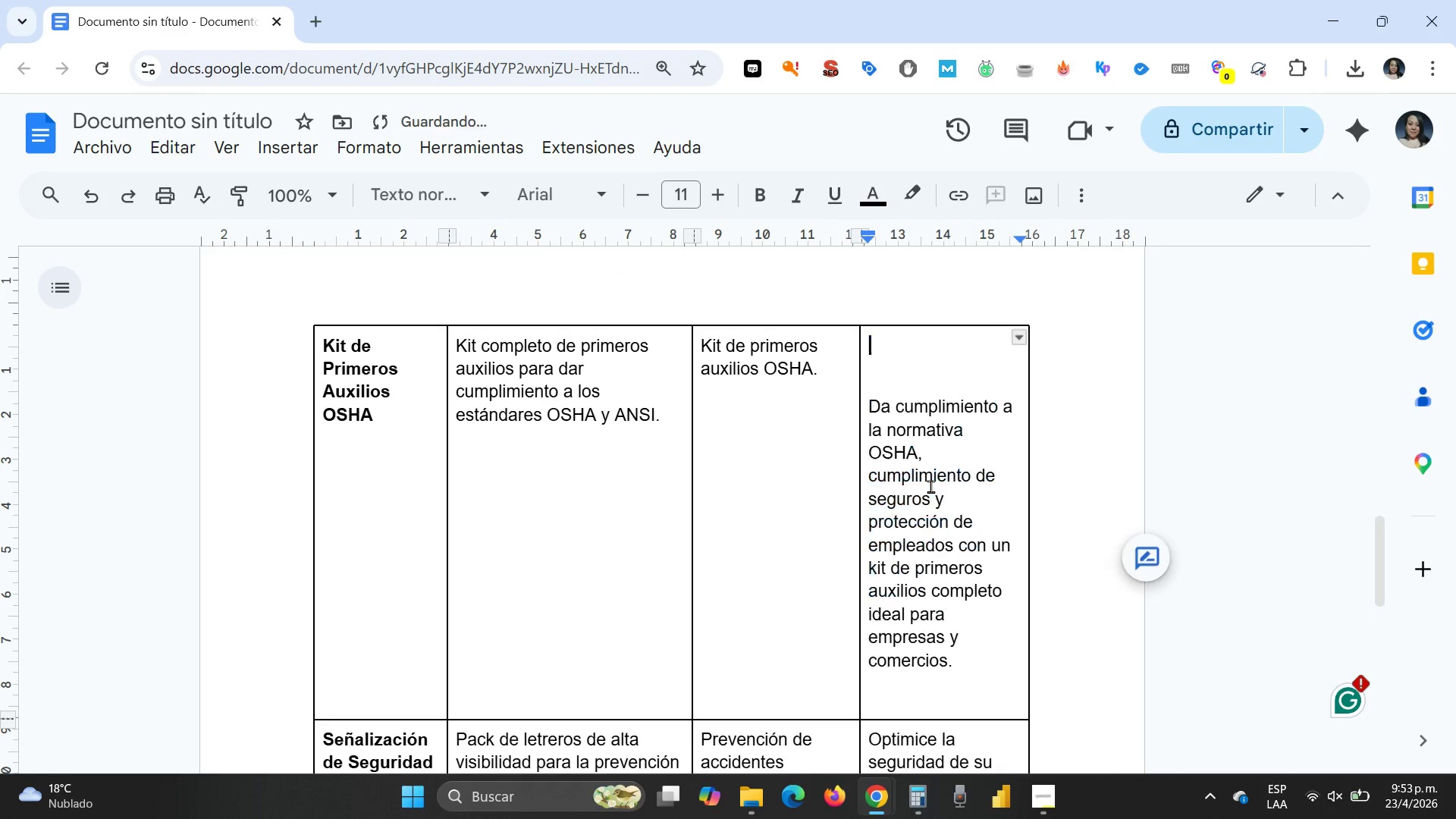 
key(Delete)
 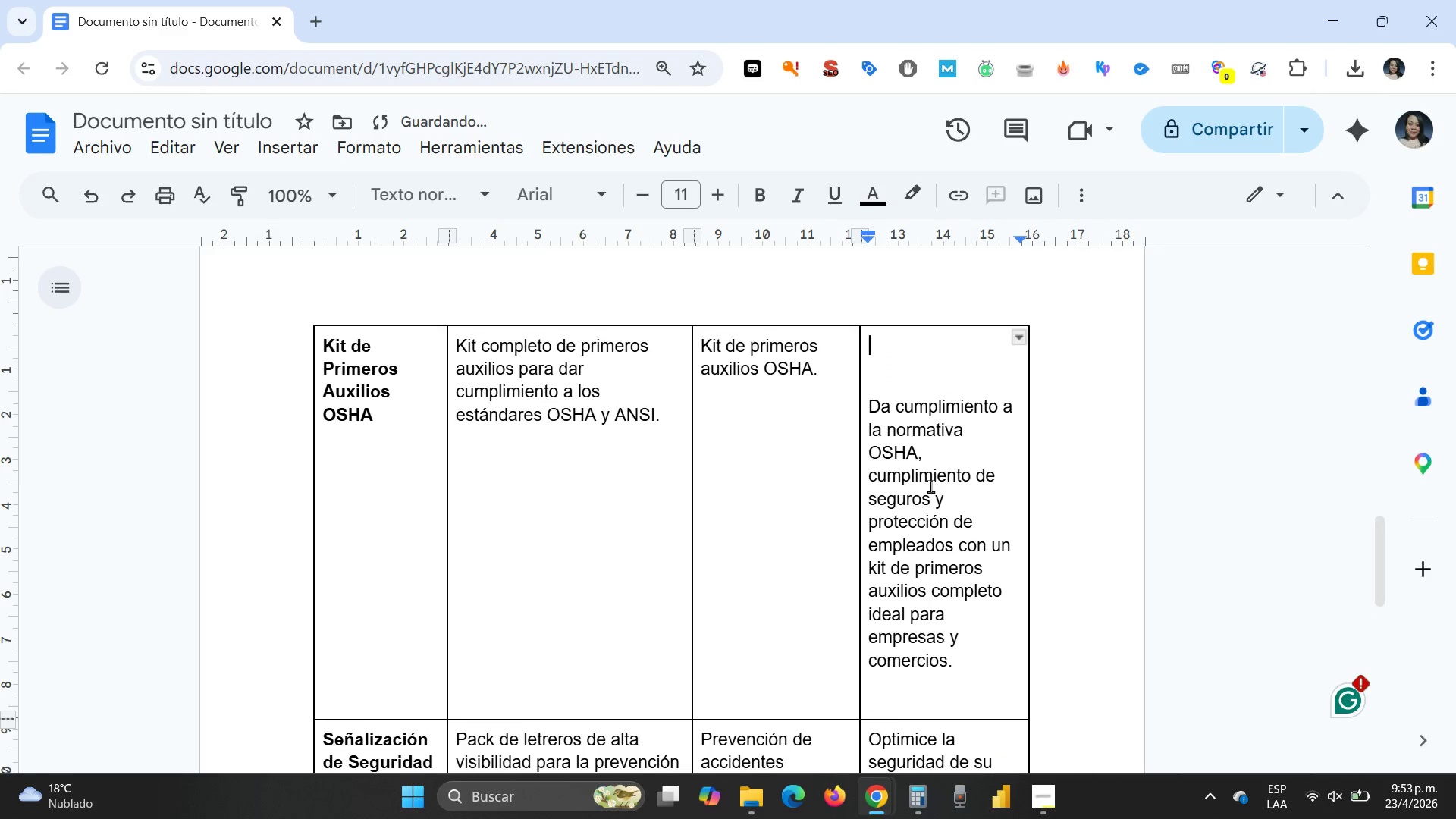 
key(Delete)
 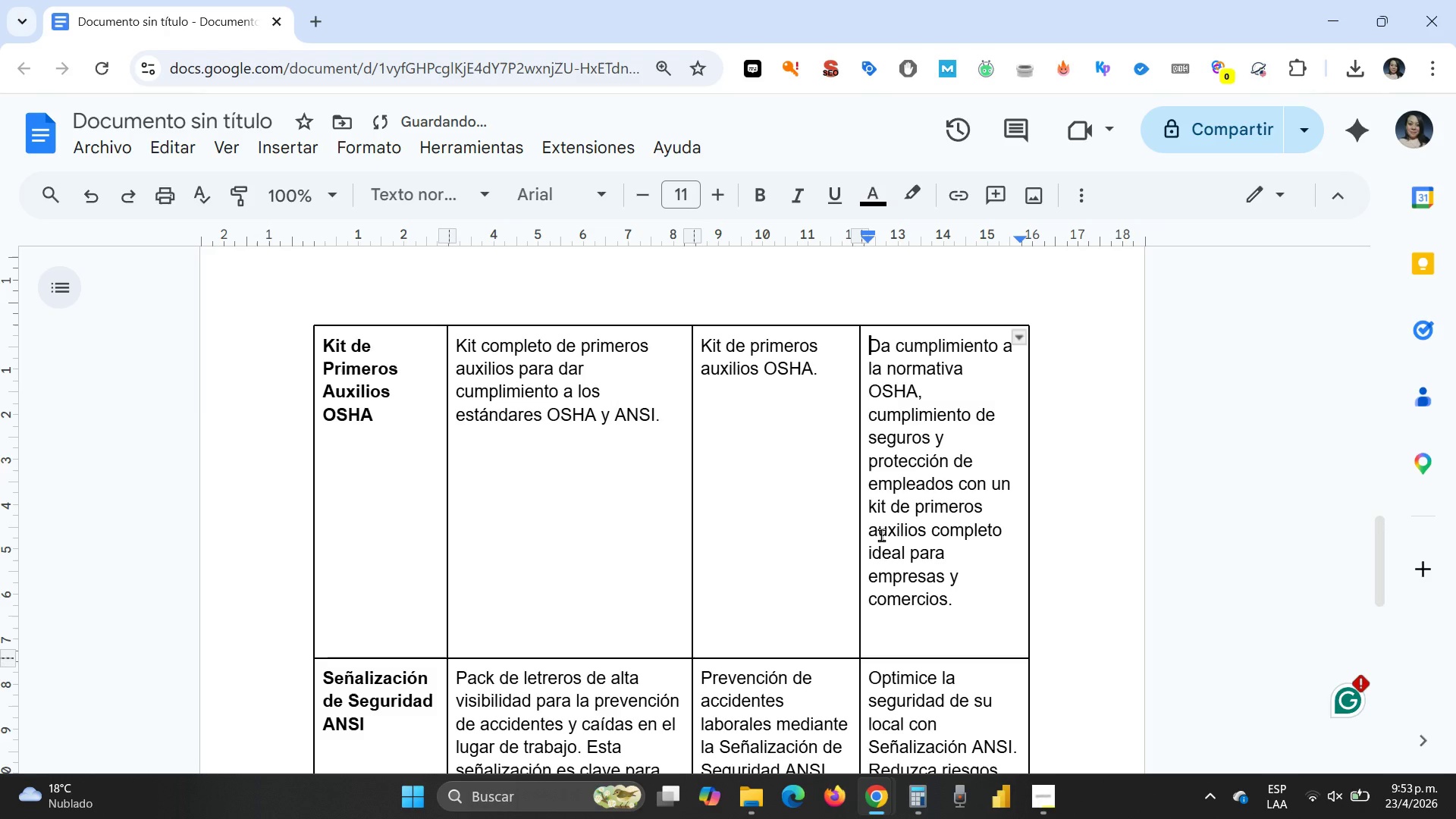 
scroll: coordinate [877, 535], scroll_direction: down, amount: 3.0
 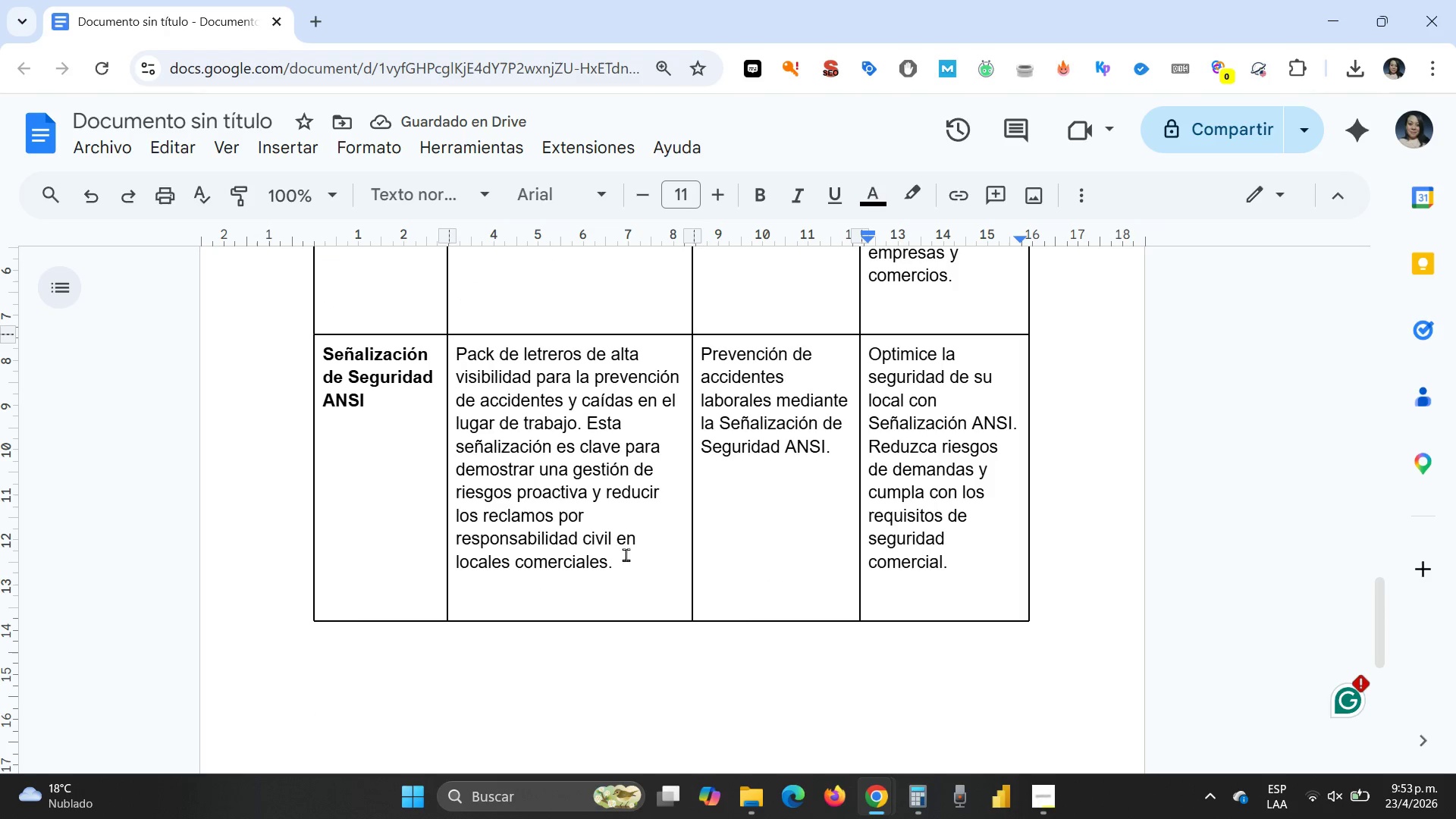 
left_click([652, 570])
 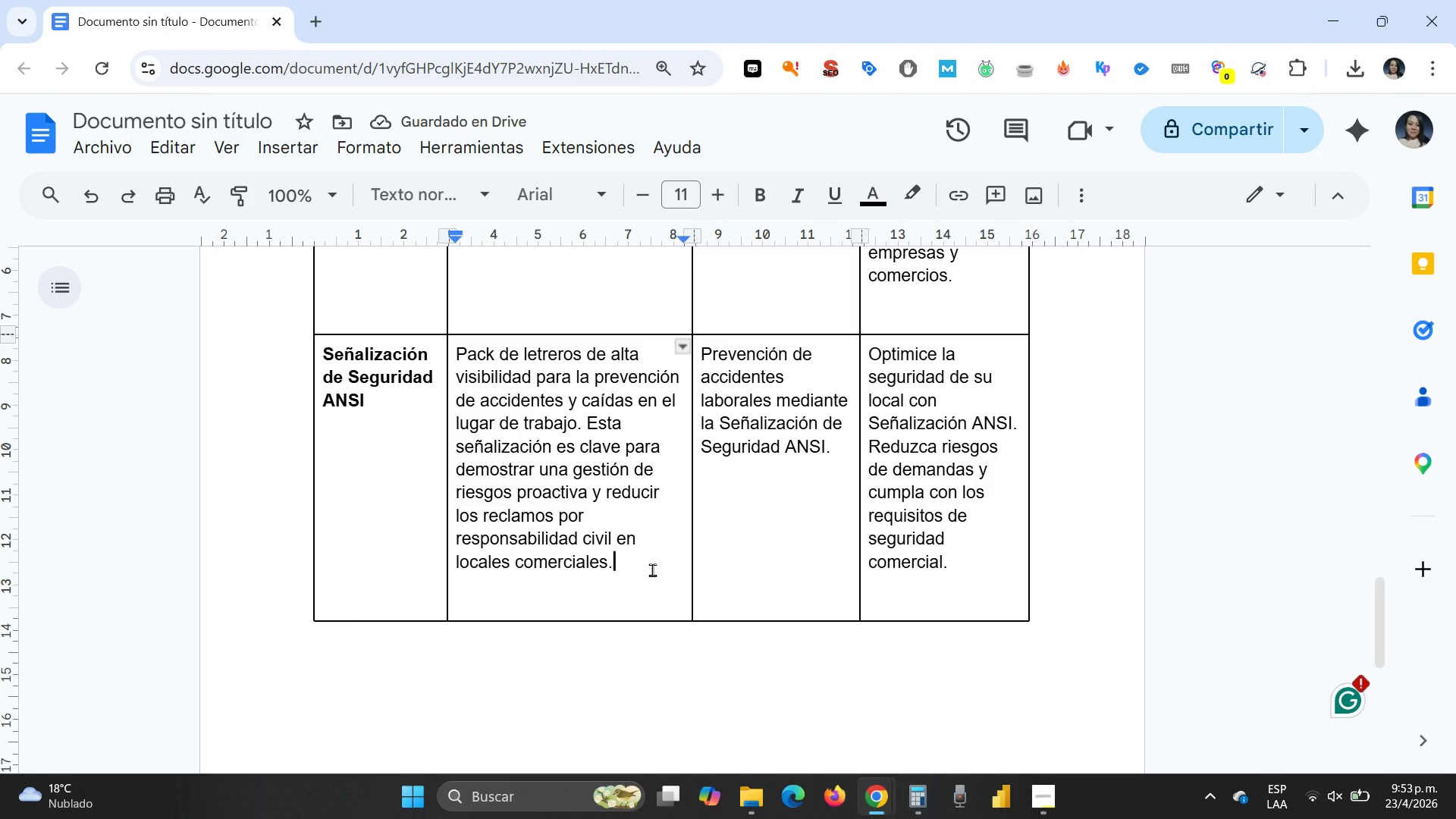 
key(Enter)
 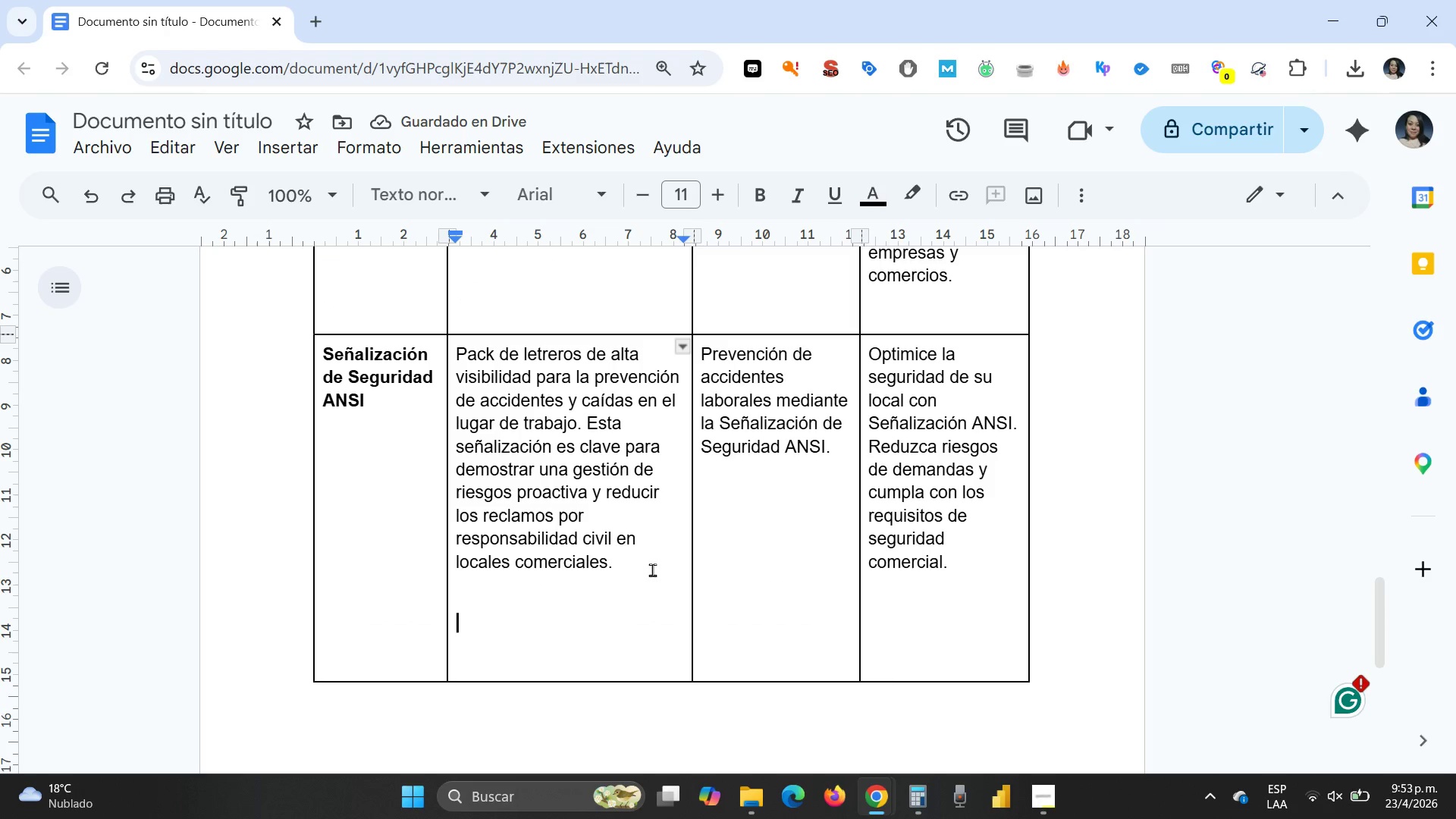 
wait(6.75)
 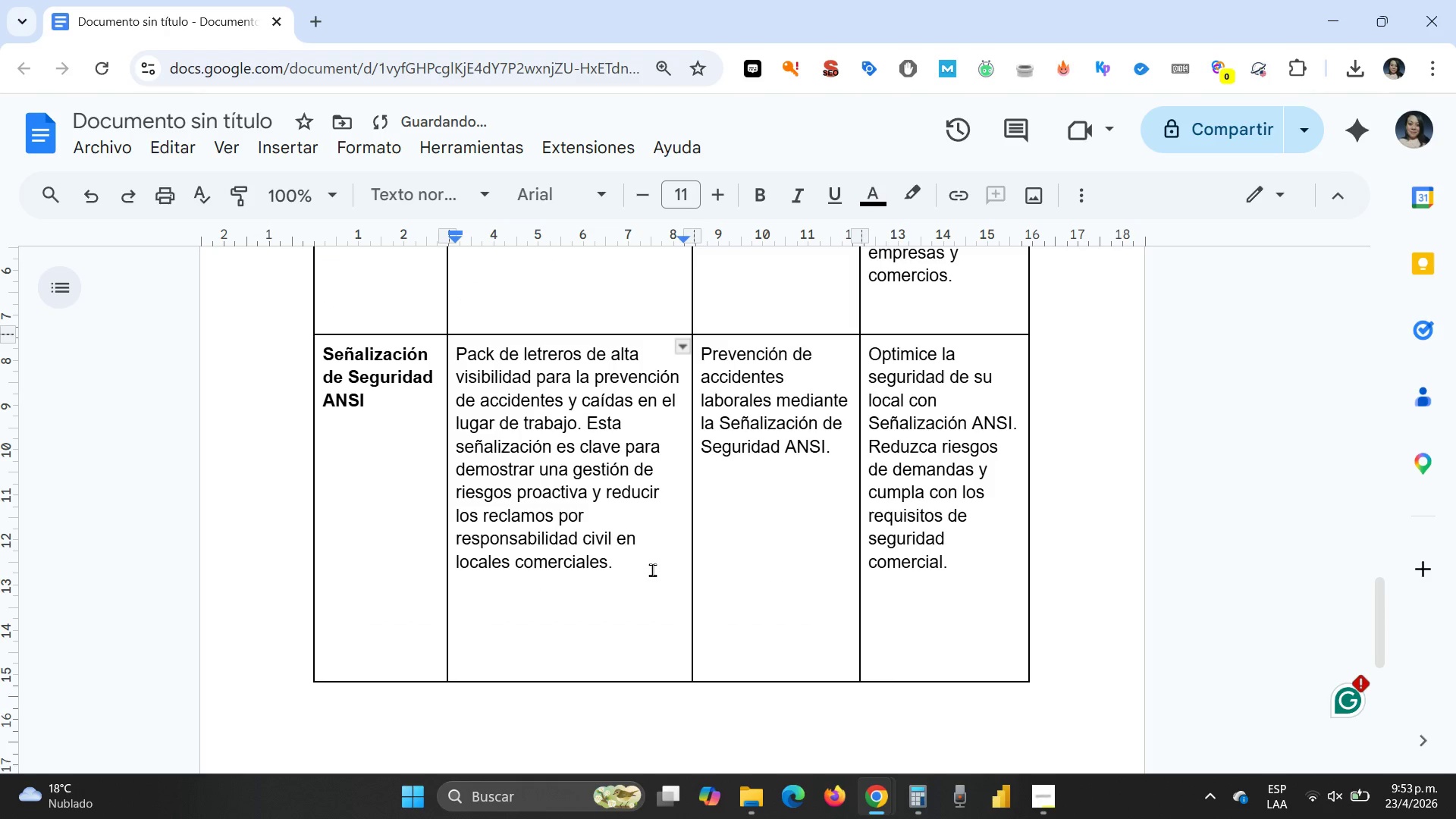 
type(Pack de )
 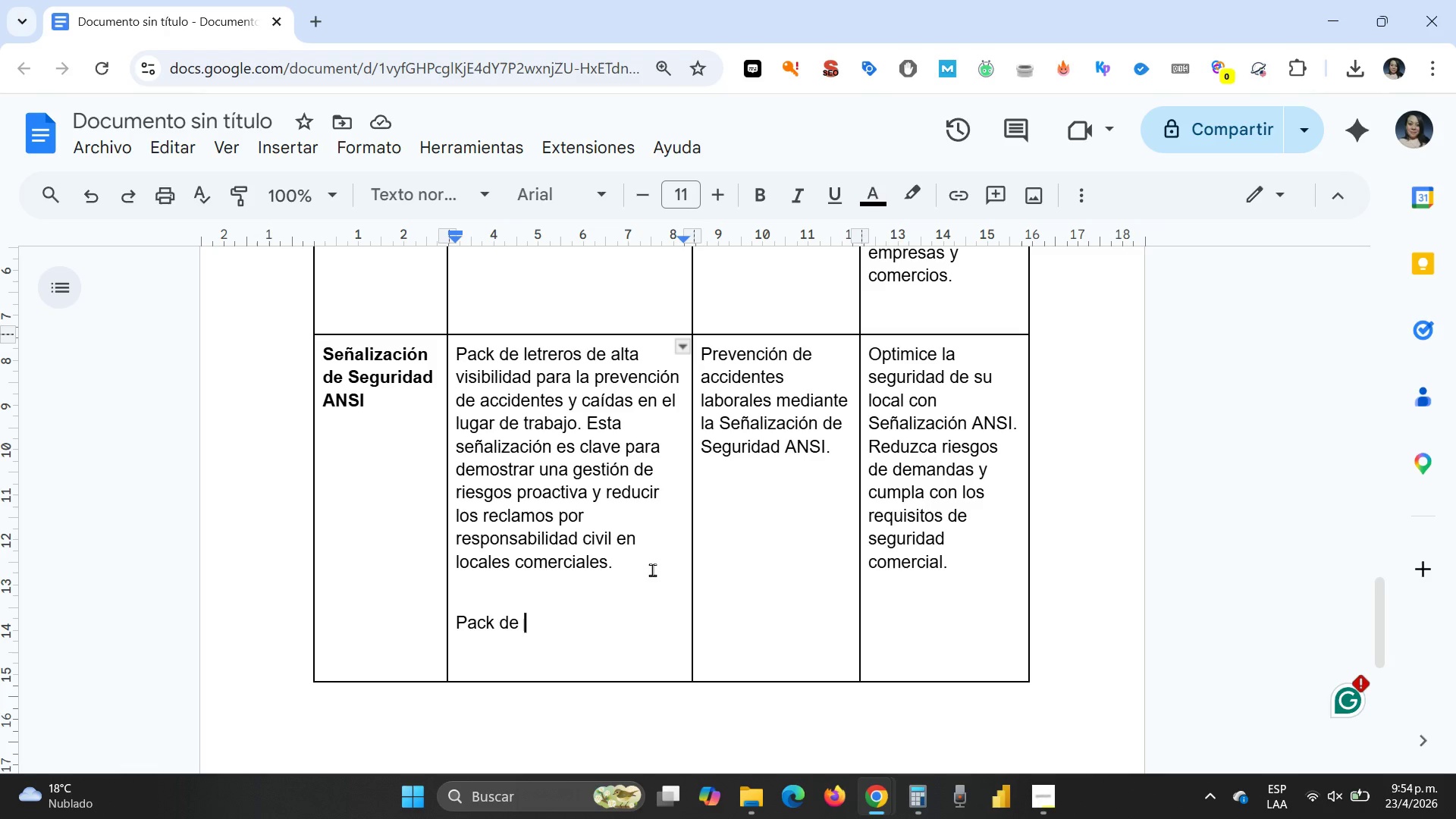 
wait(11.27)
 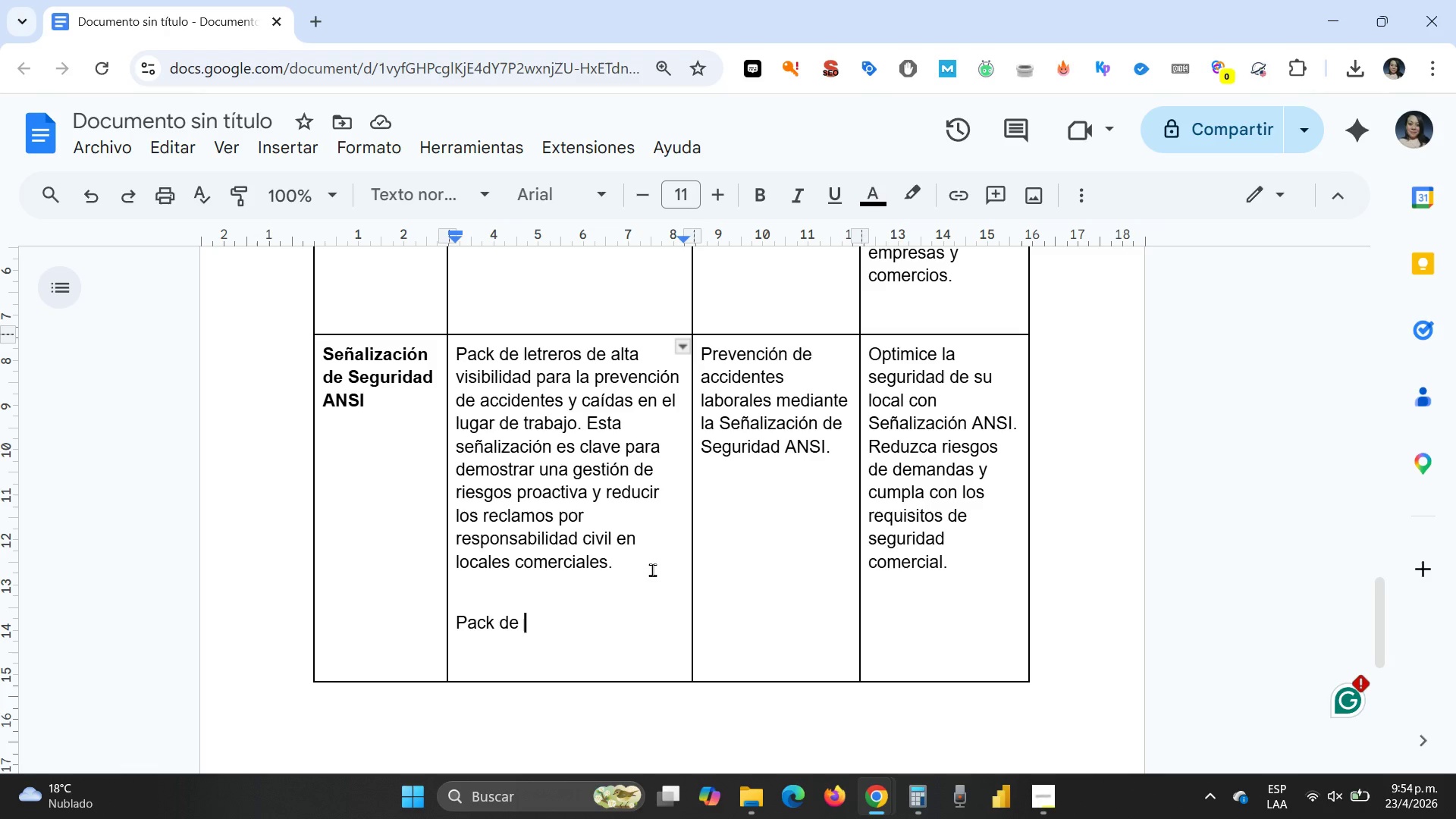 
key(Backspace)
key(Backspace)
key(Backspace)
type(de letreros para la se`alizaci;on de seguridad ANSI)
 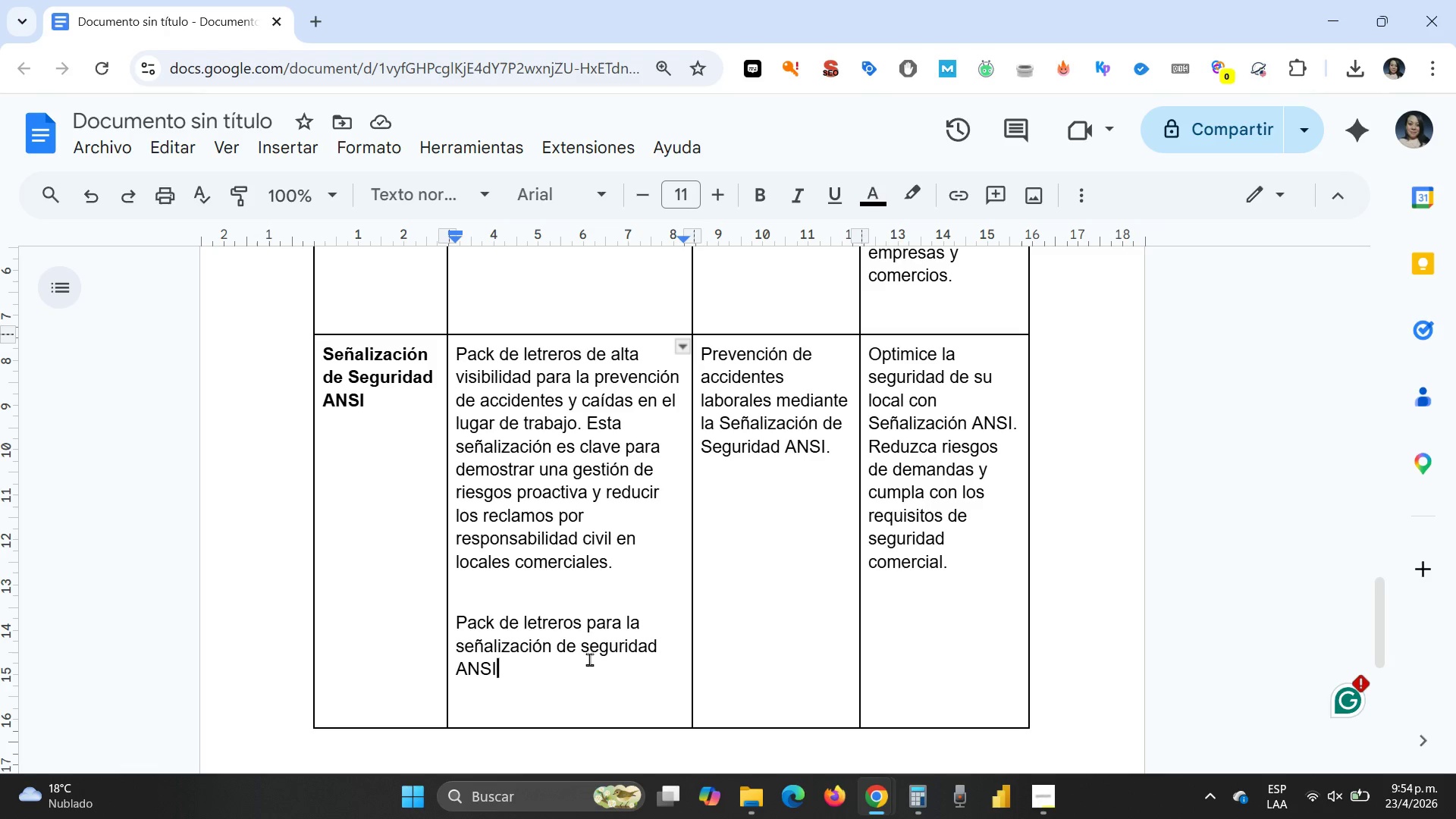 
wait(28.89)
 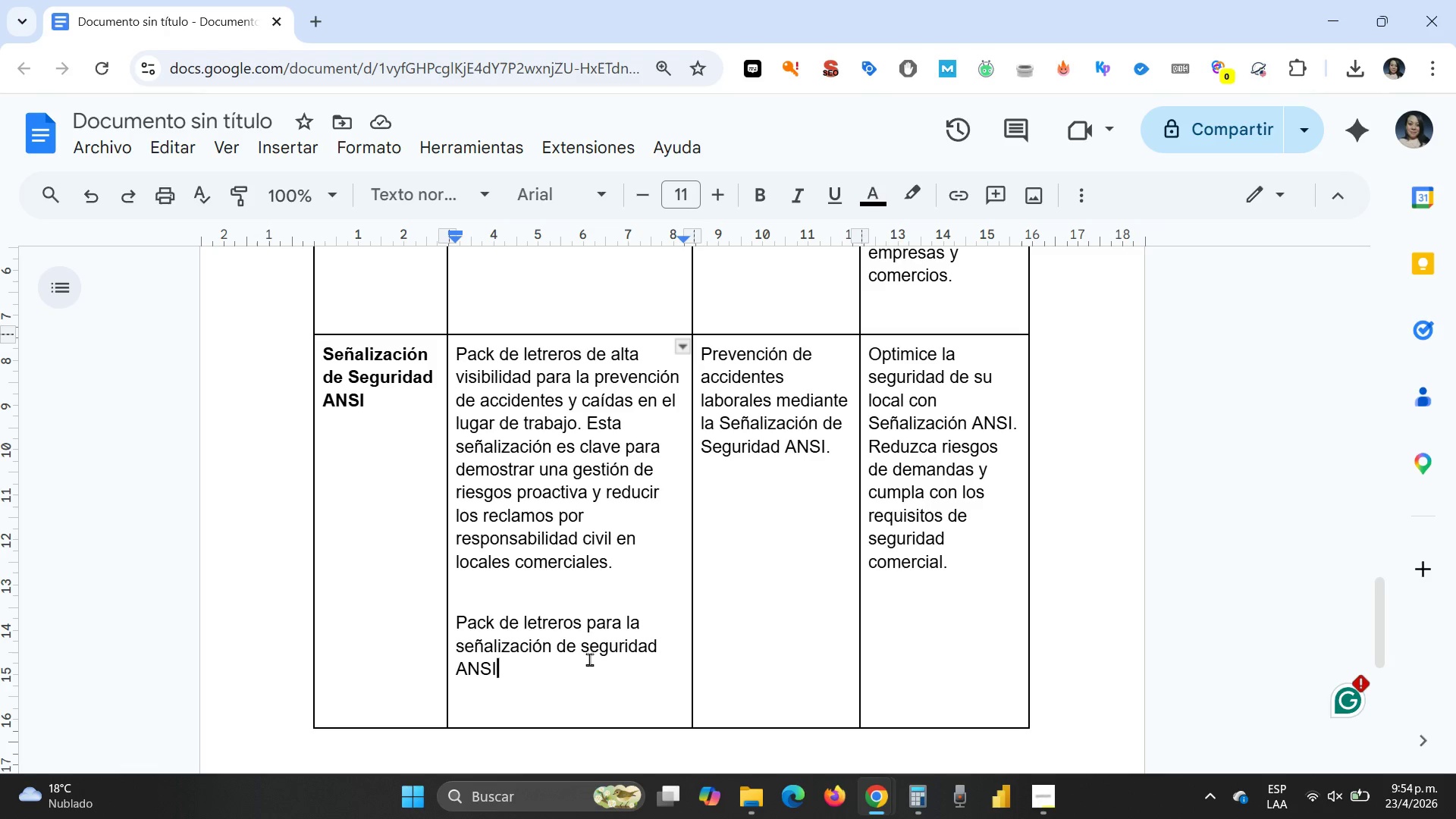 
type( para la prevenci;on de accidentes.)
 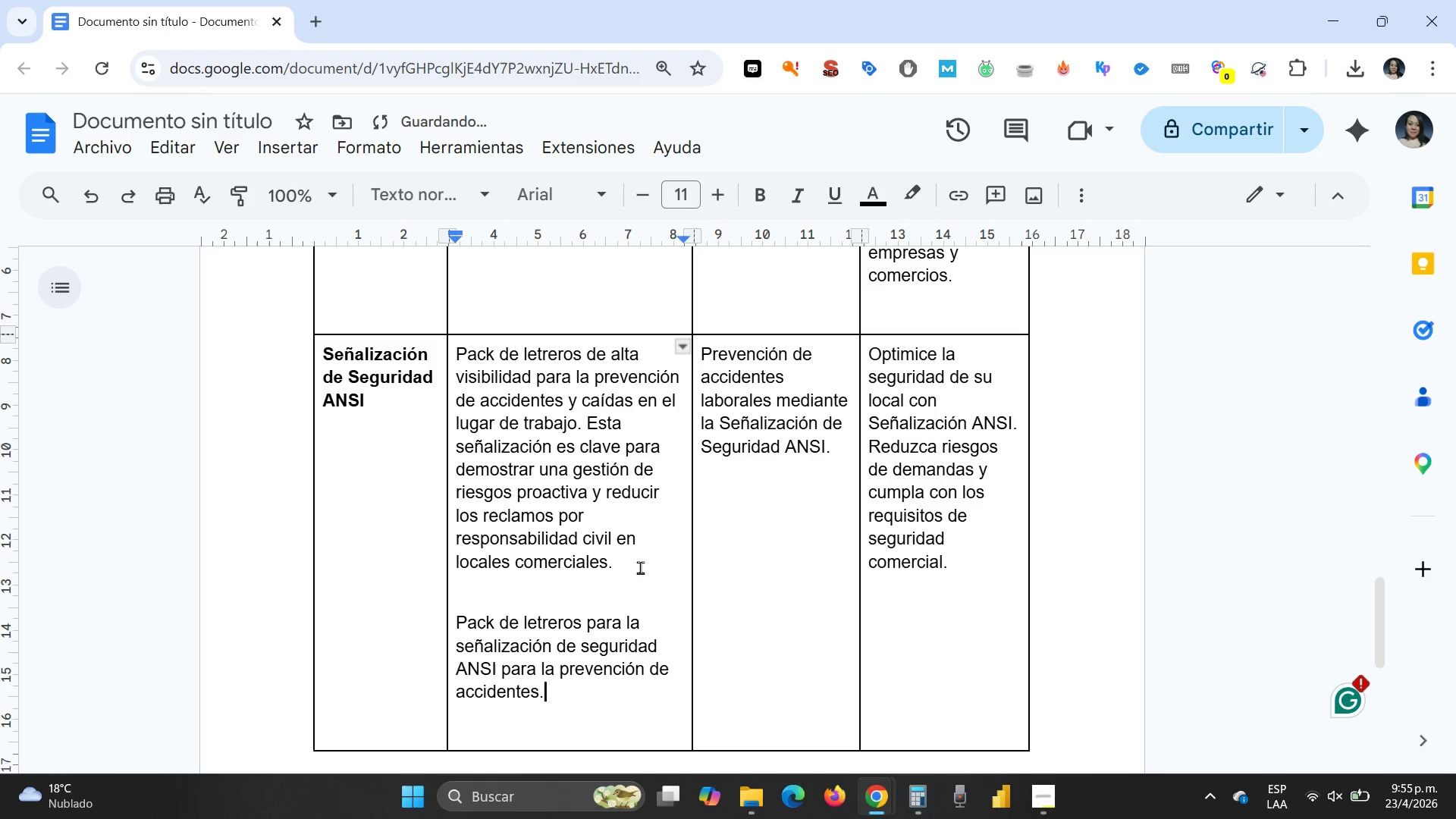 
left_click_drag(start_coordinate=[640, 566], to_coordinate=[493, 406])
 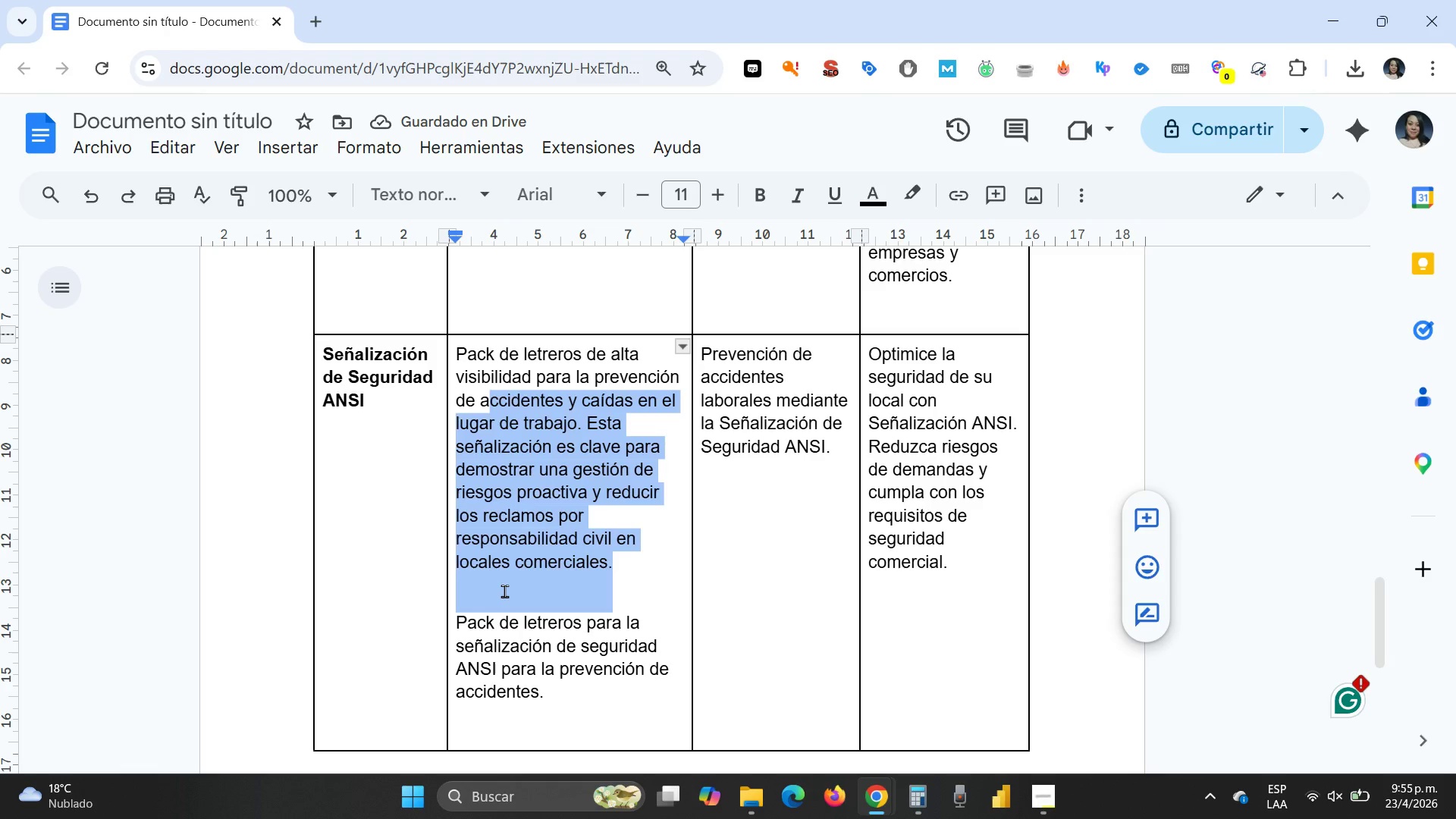 
left_click([504, 591])